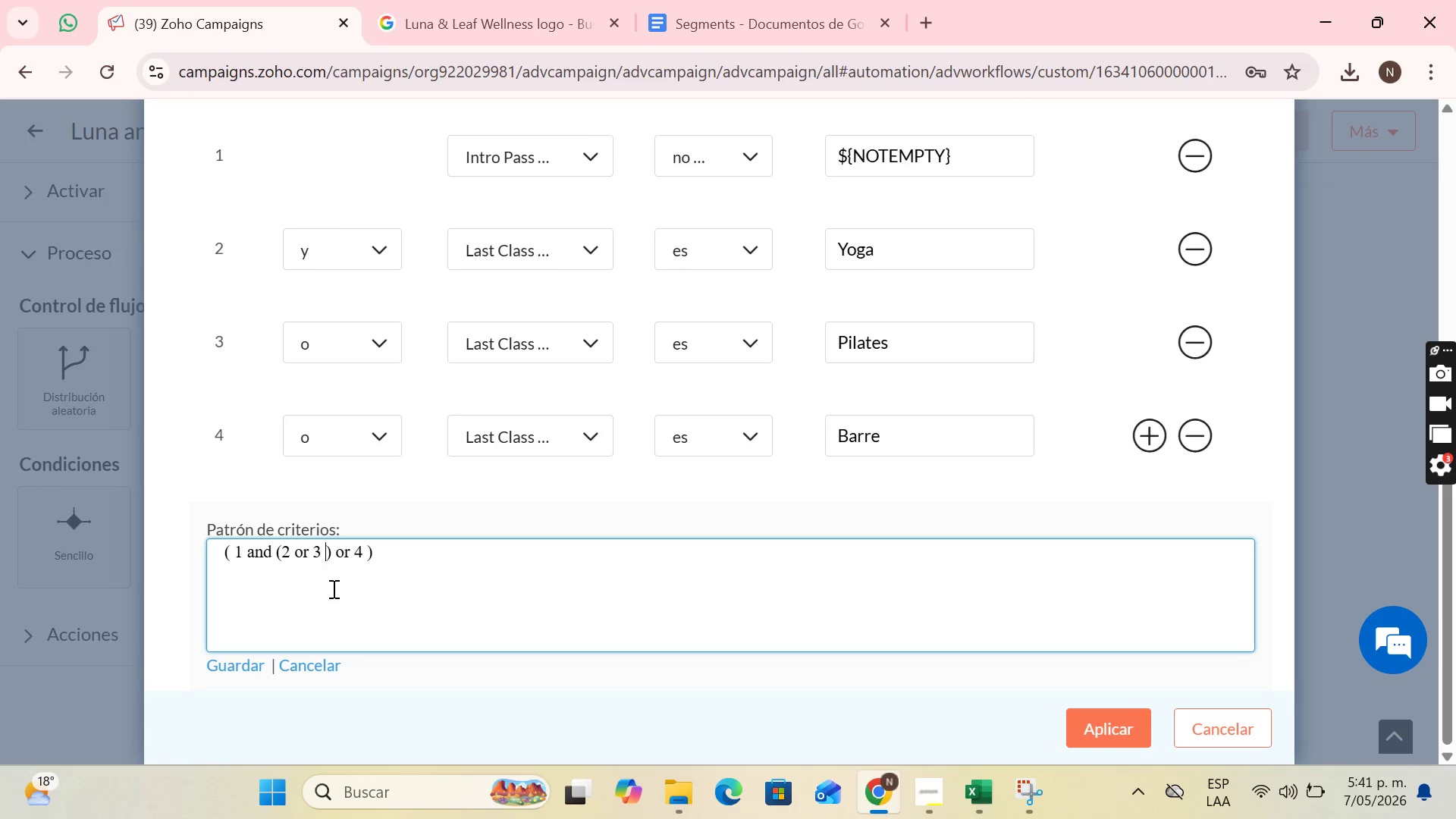 
key(ArrowRight)
 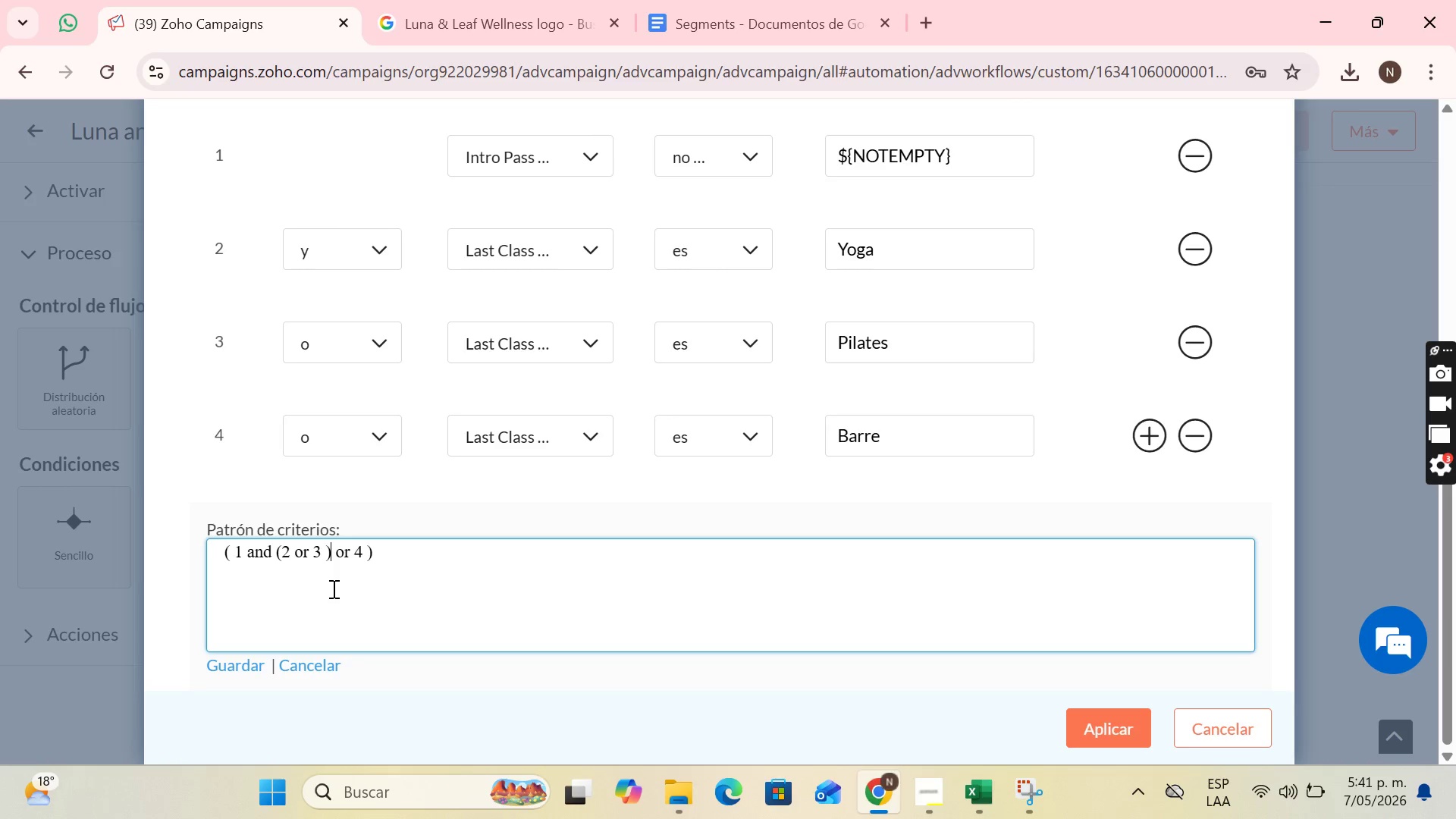 
key(Backspace)
 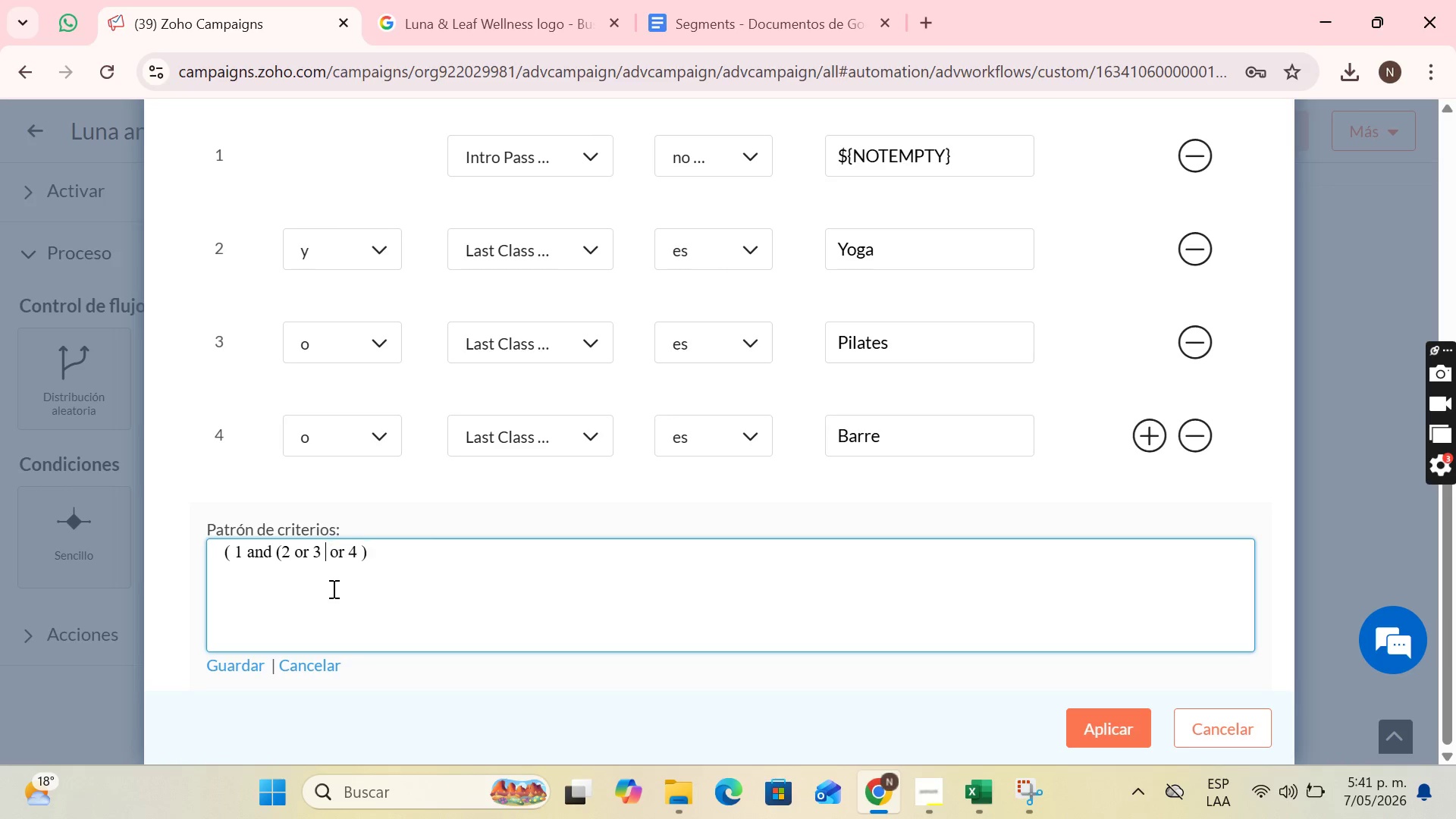 
key(Backspace)
 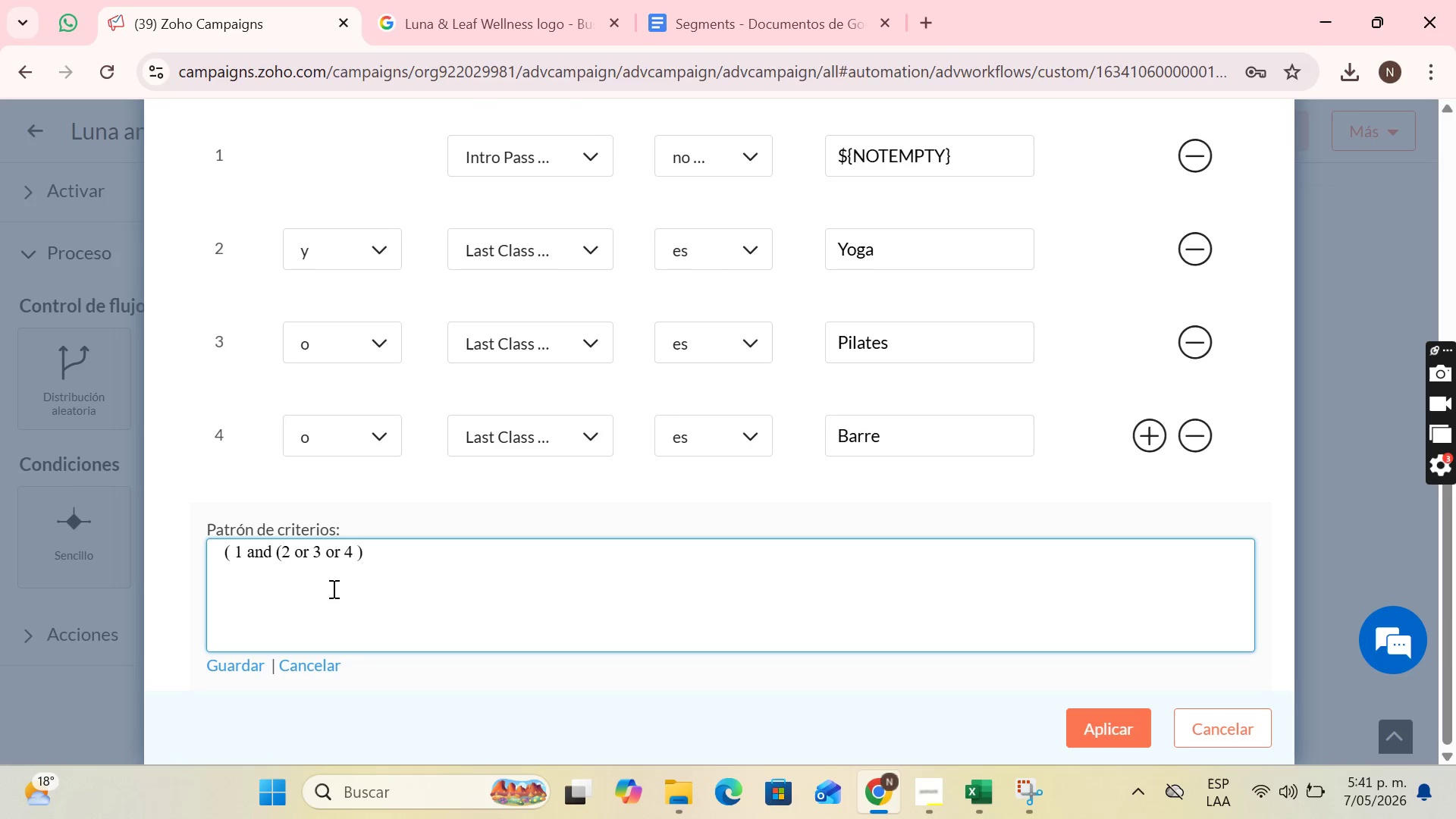 
key(ArrowRight)
 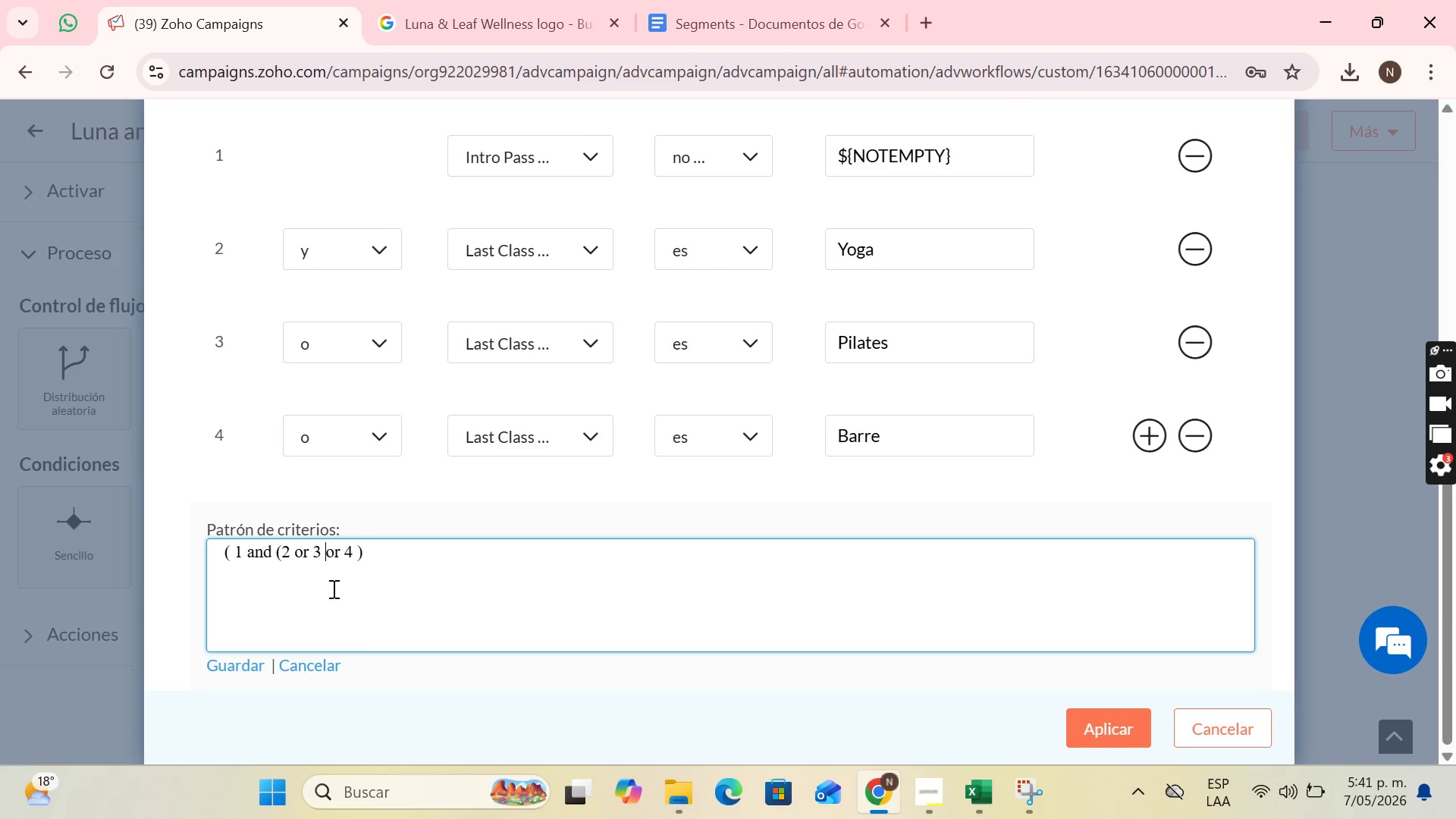 
key(ArrowRight)
 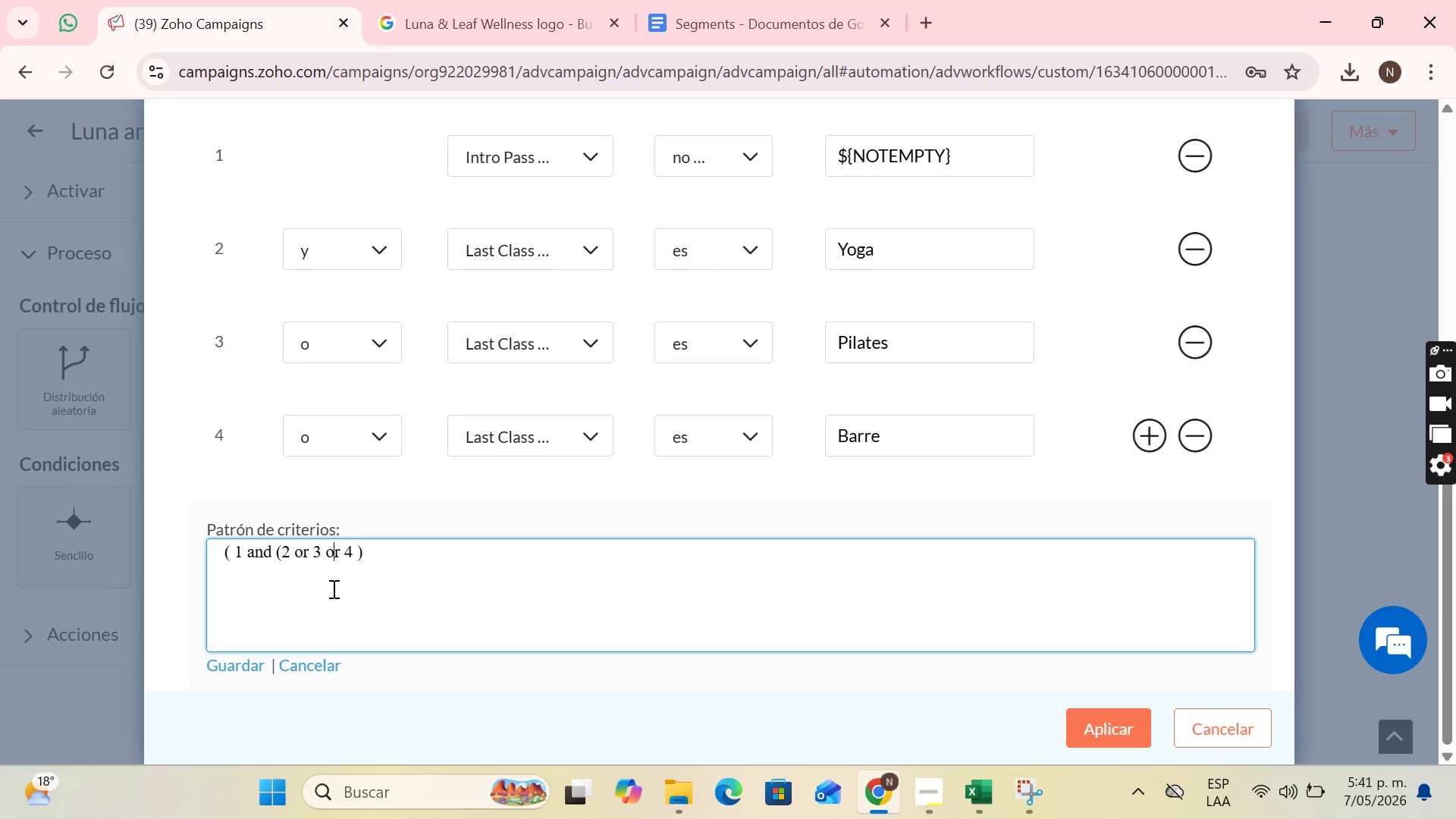 
key(ArrowRight)
 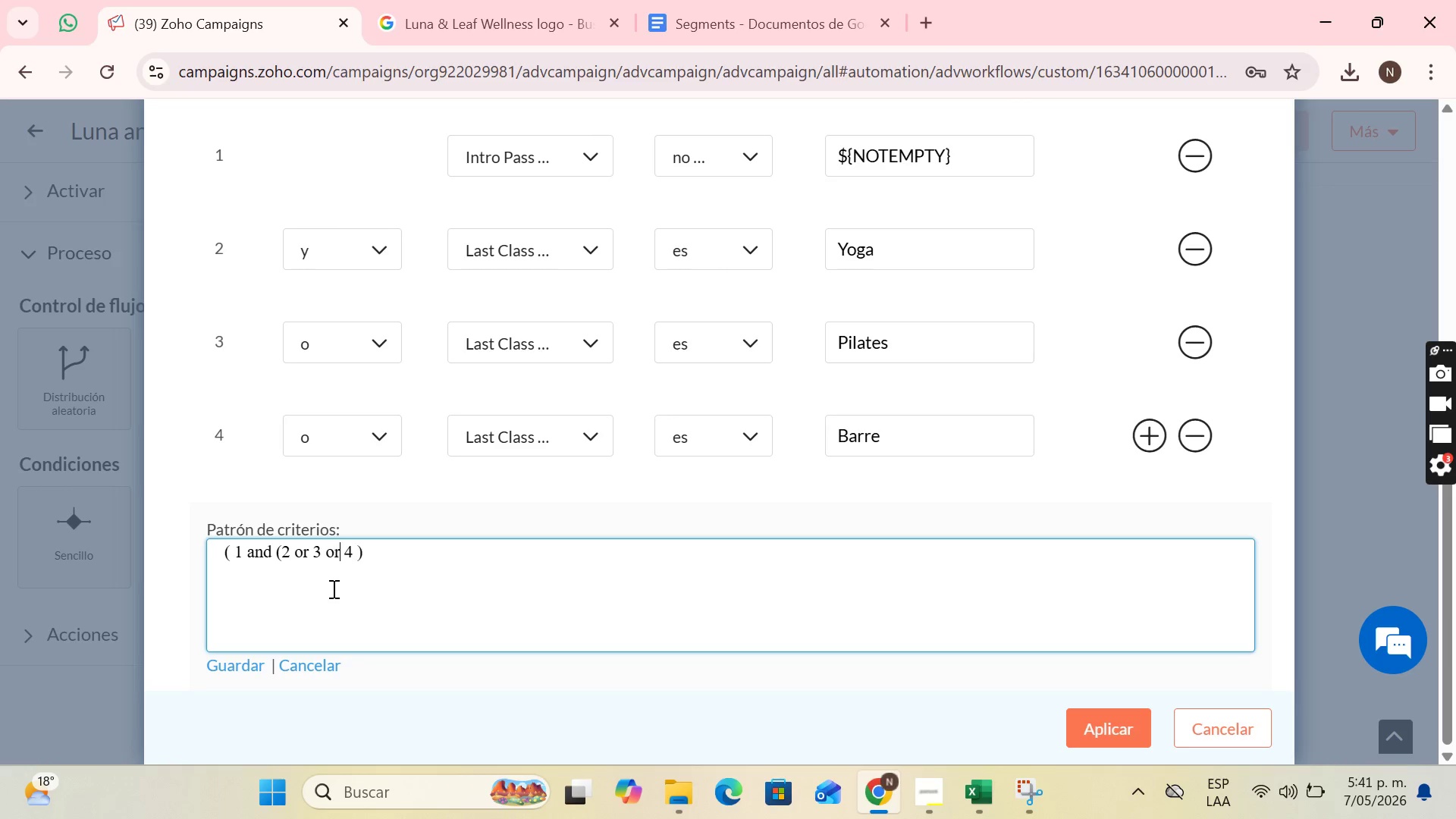 
key(ArrowRight)
 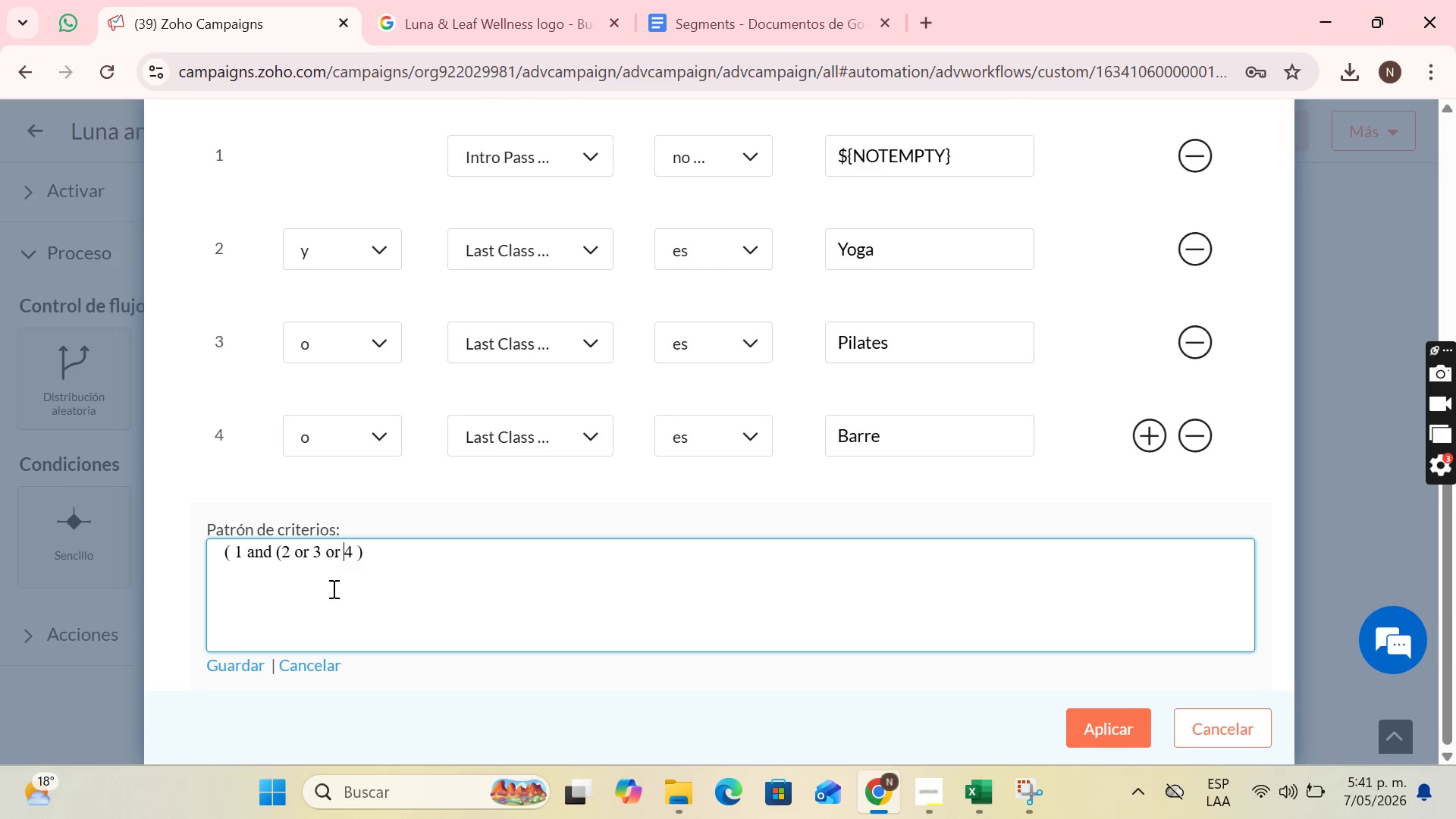 
key(ArrowRight)
 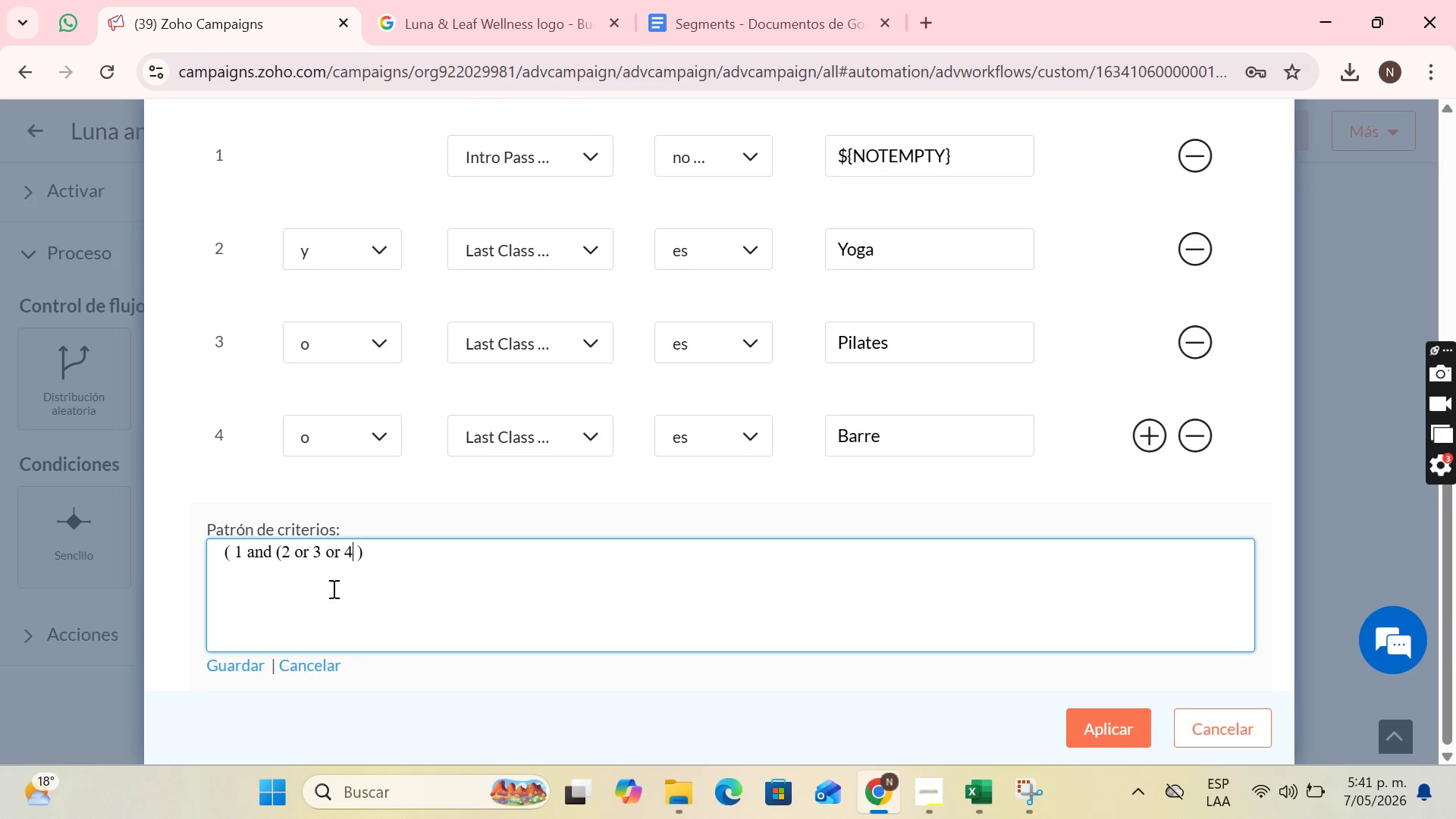 
key(ArrowRight)
 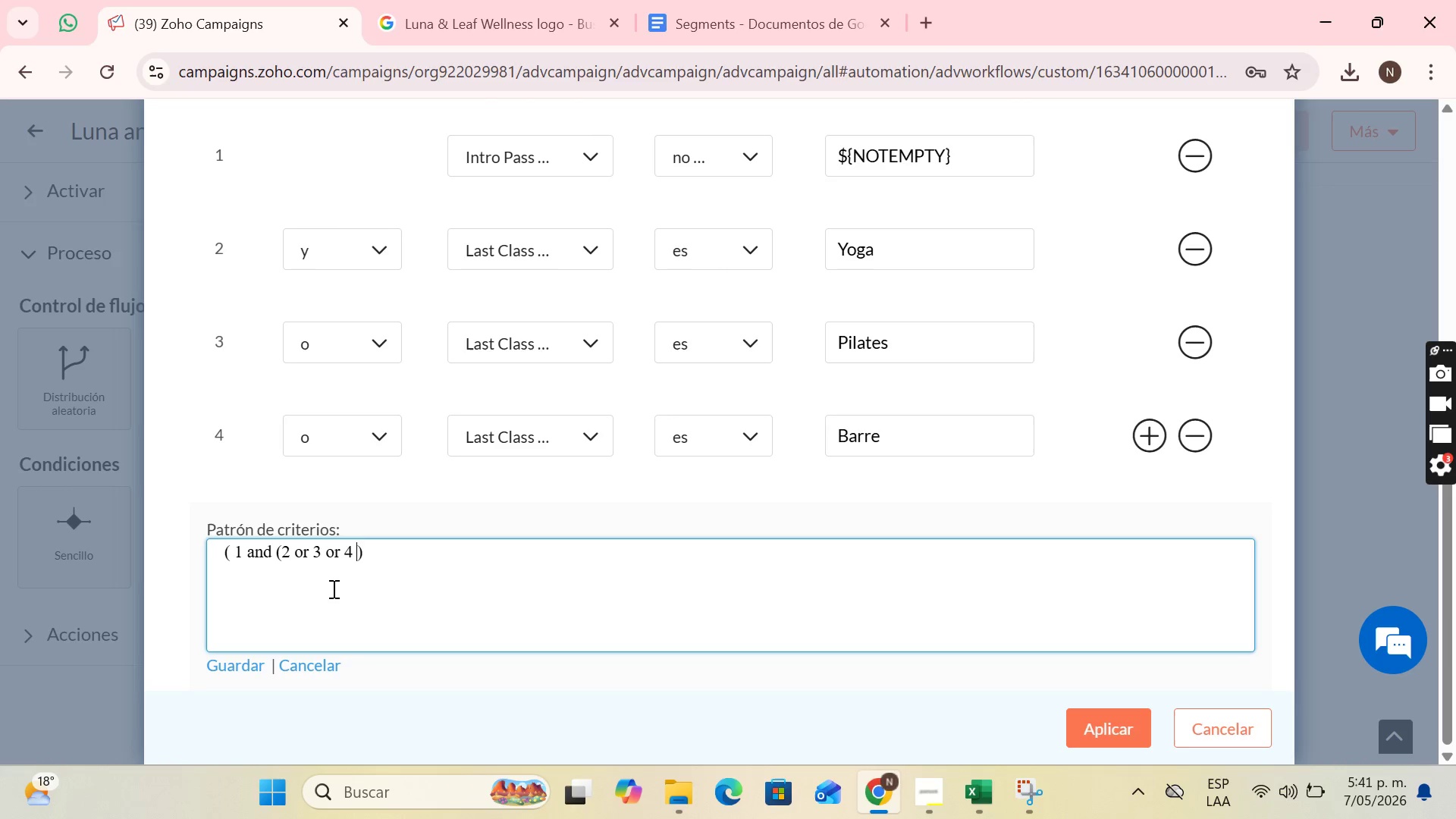 
key(ArrowRight)
 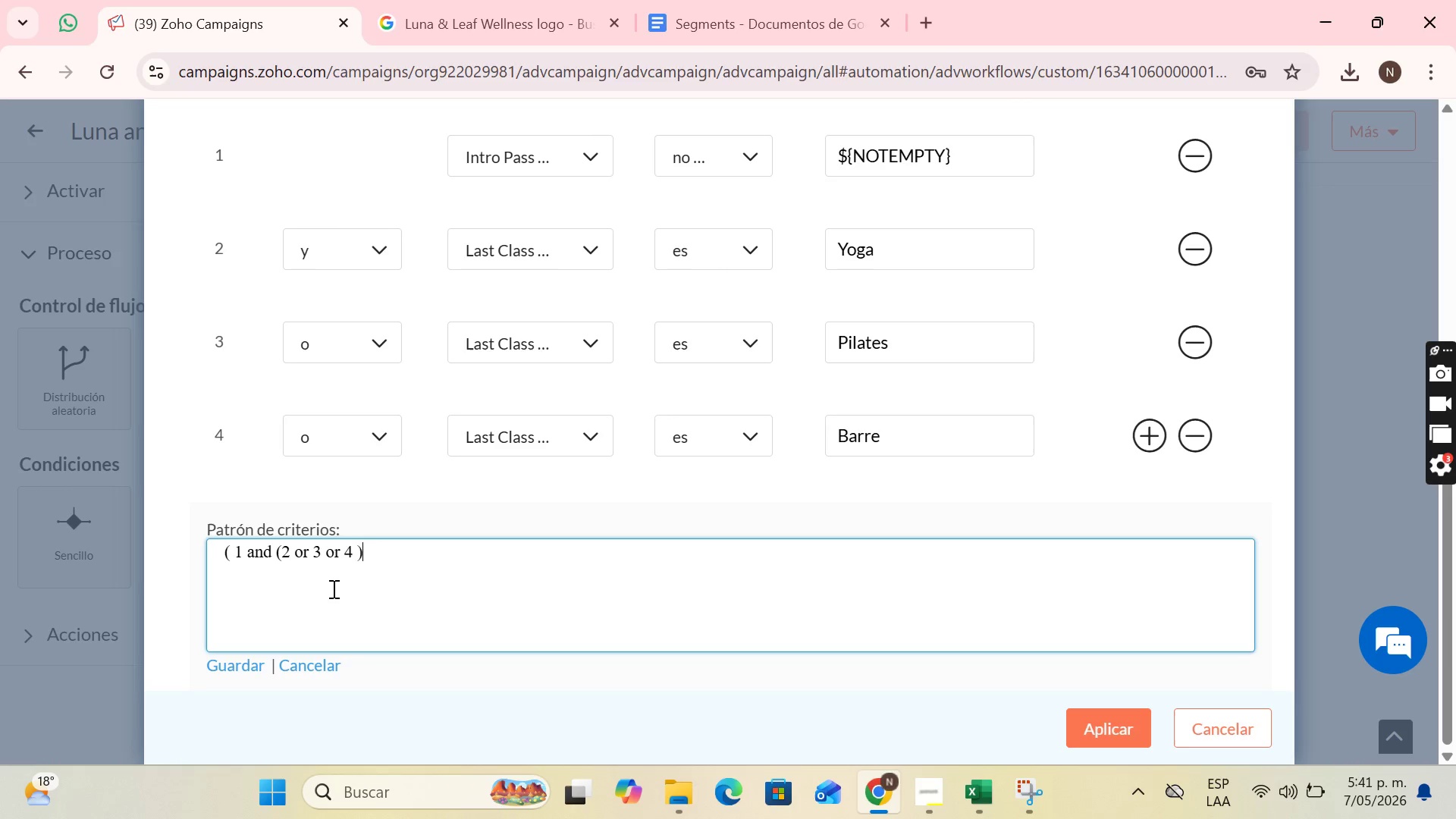 
key(Shift+9)
 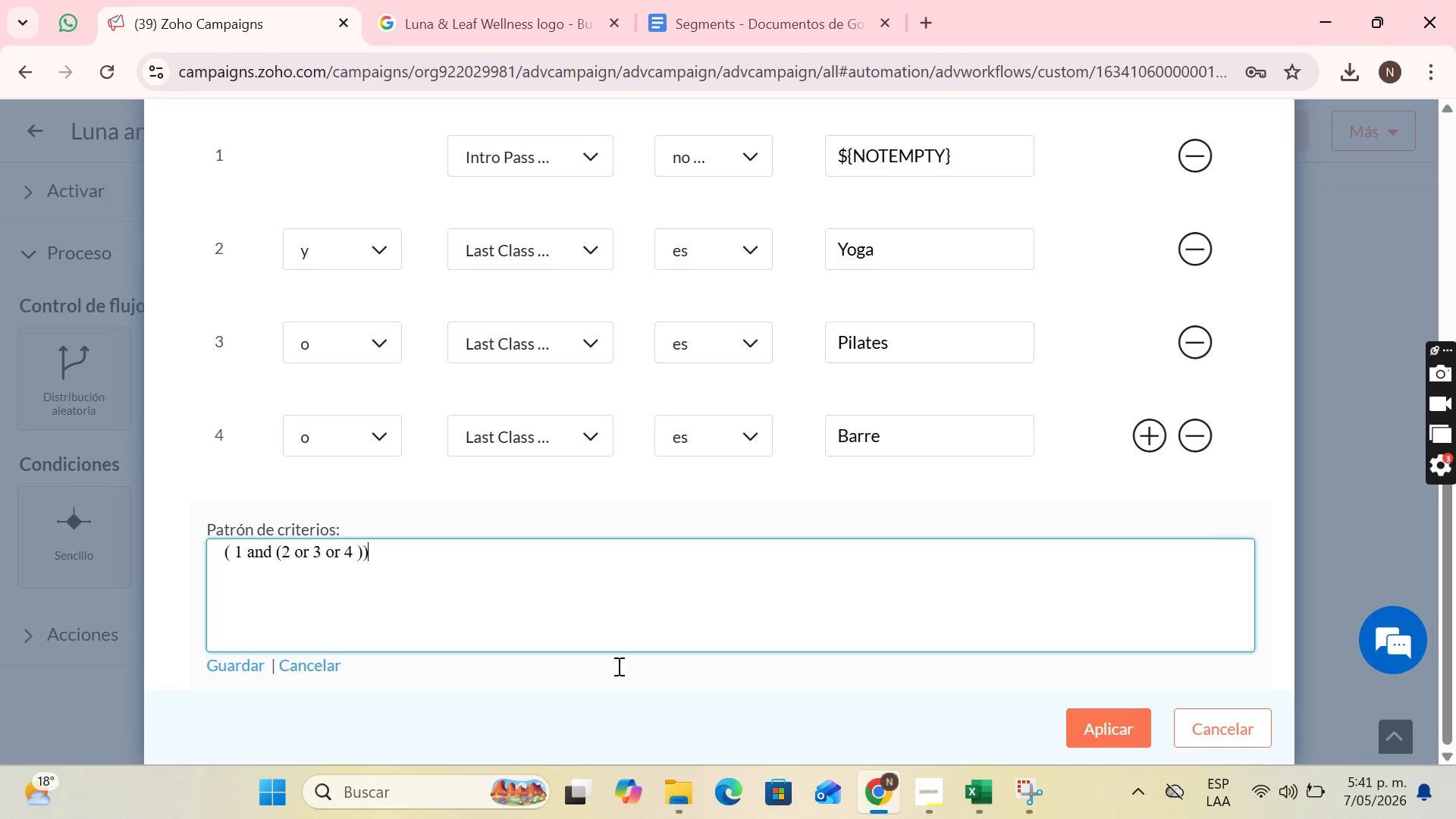 
left_click([1116, 731])
 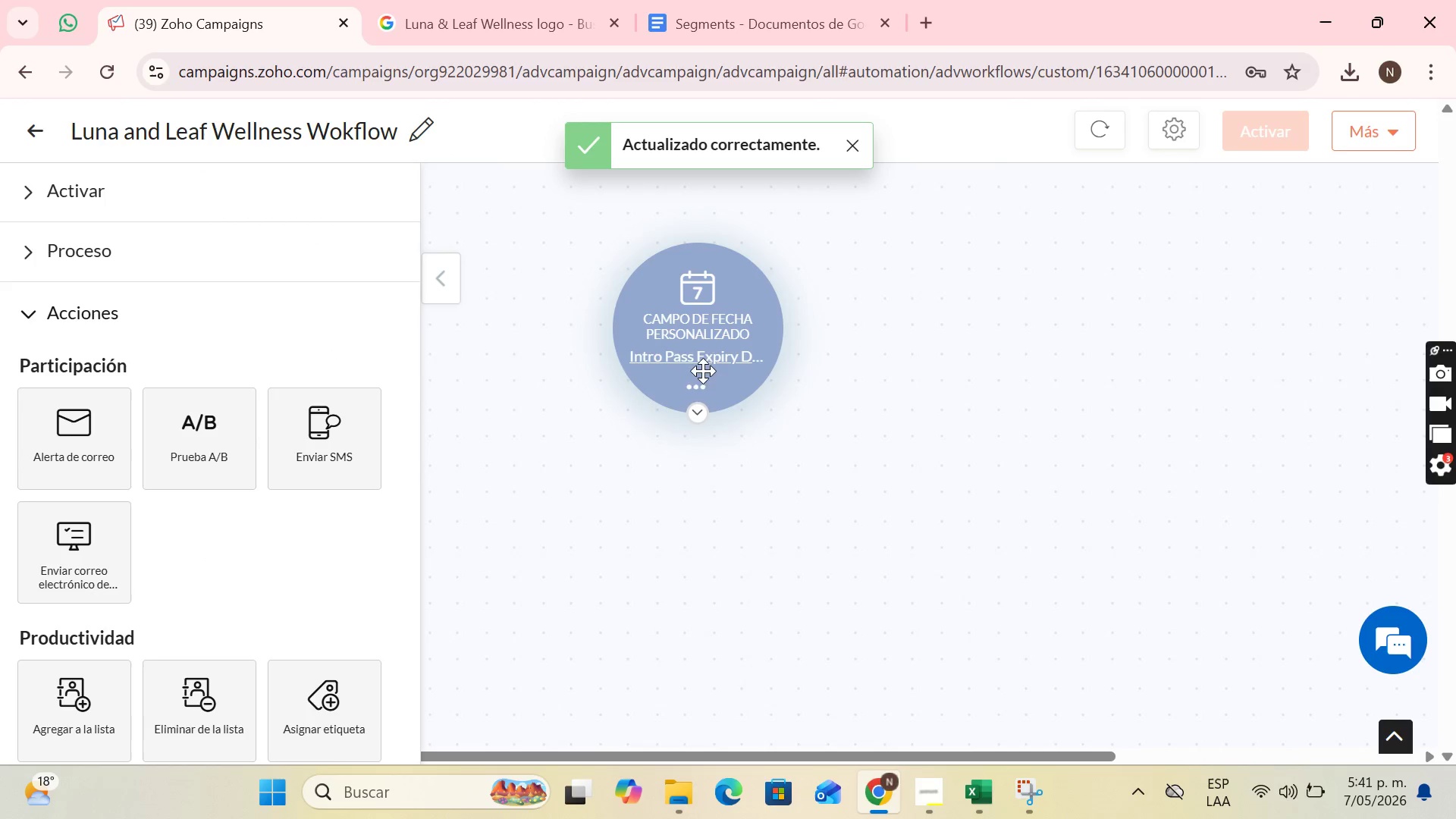 
left_click([698, 362])
 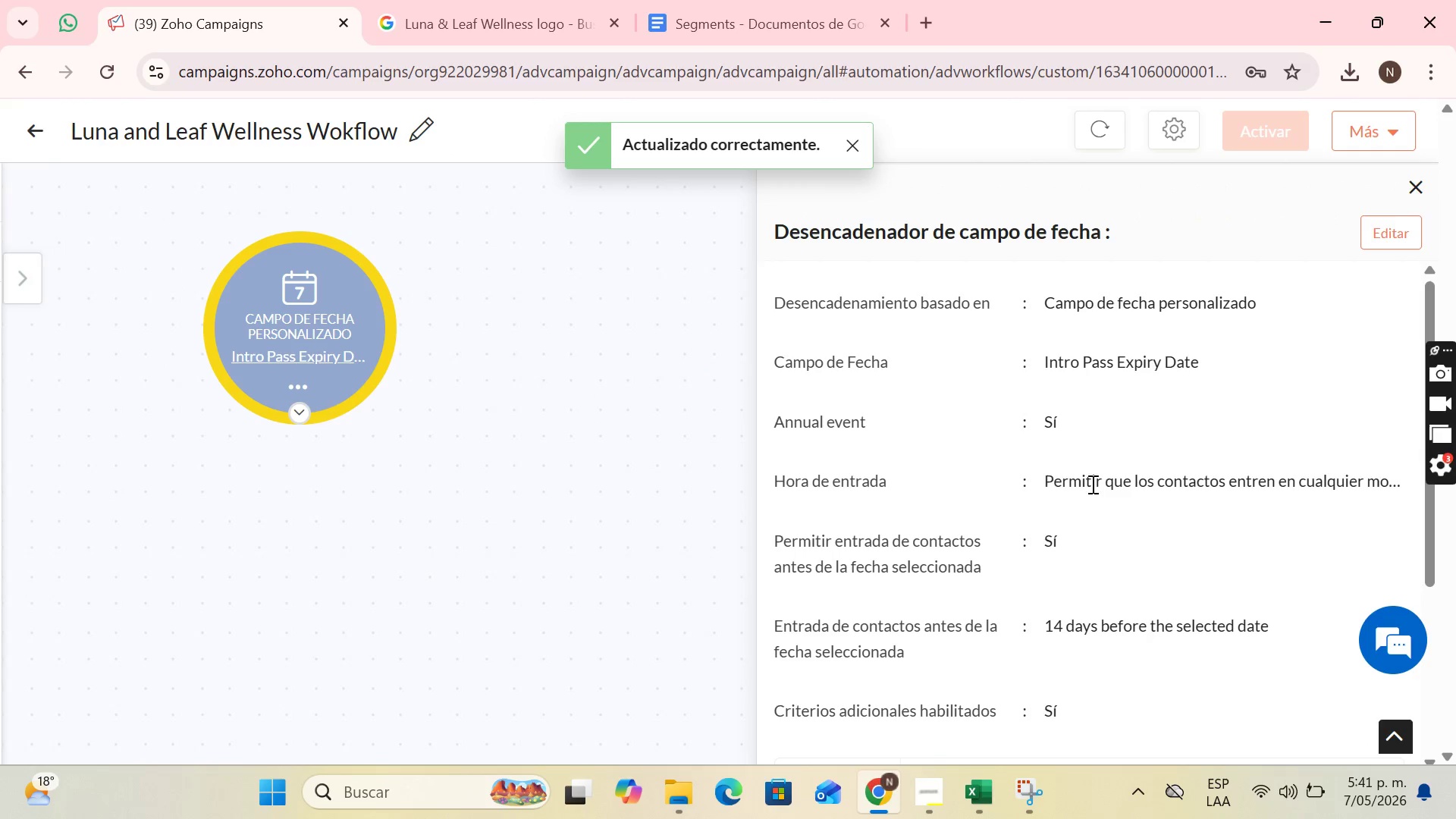 
scroll: coordinate [689, 416], scroll_direction: down, amount: 11.0
 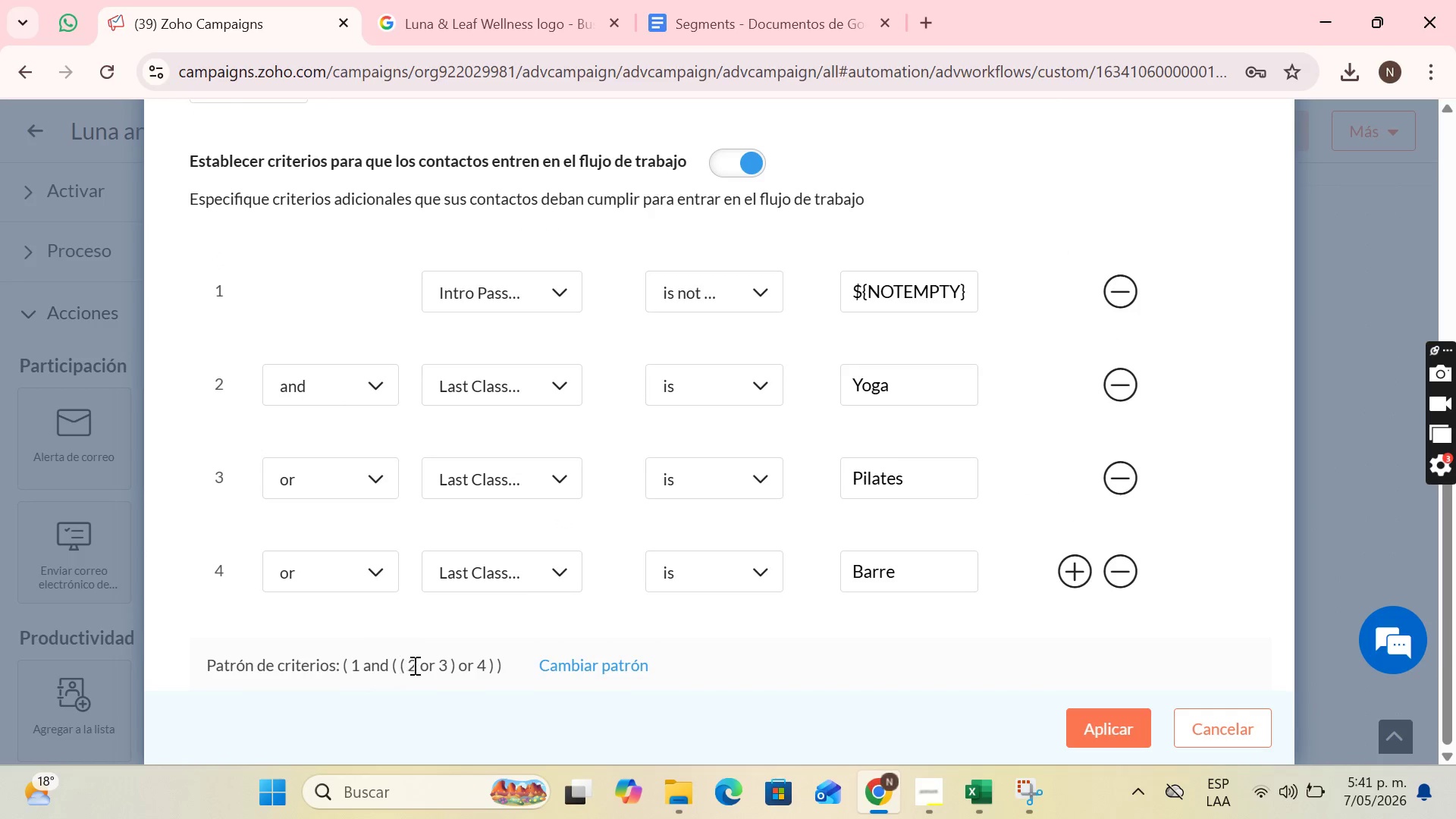 
left_click([552, 654])
 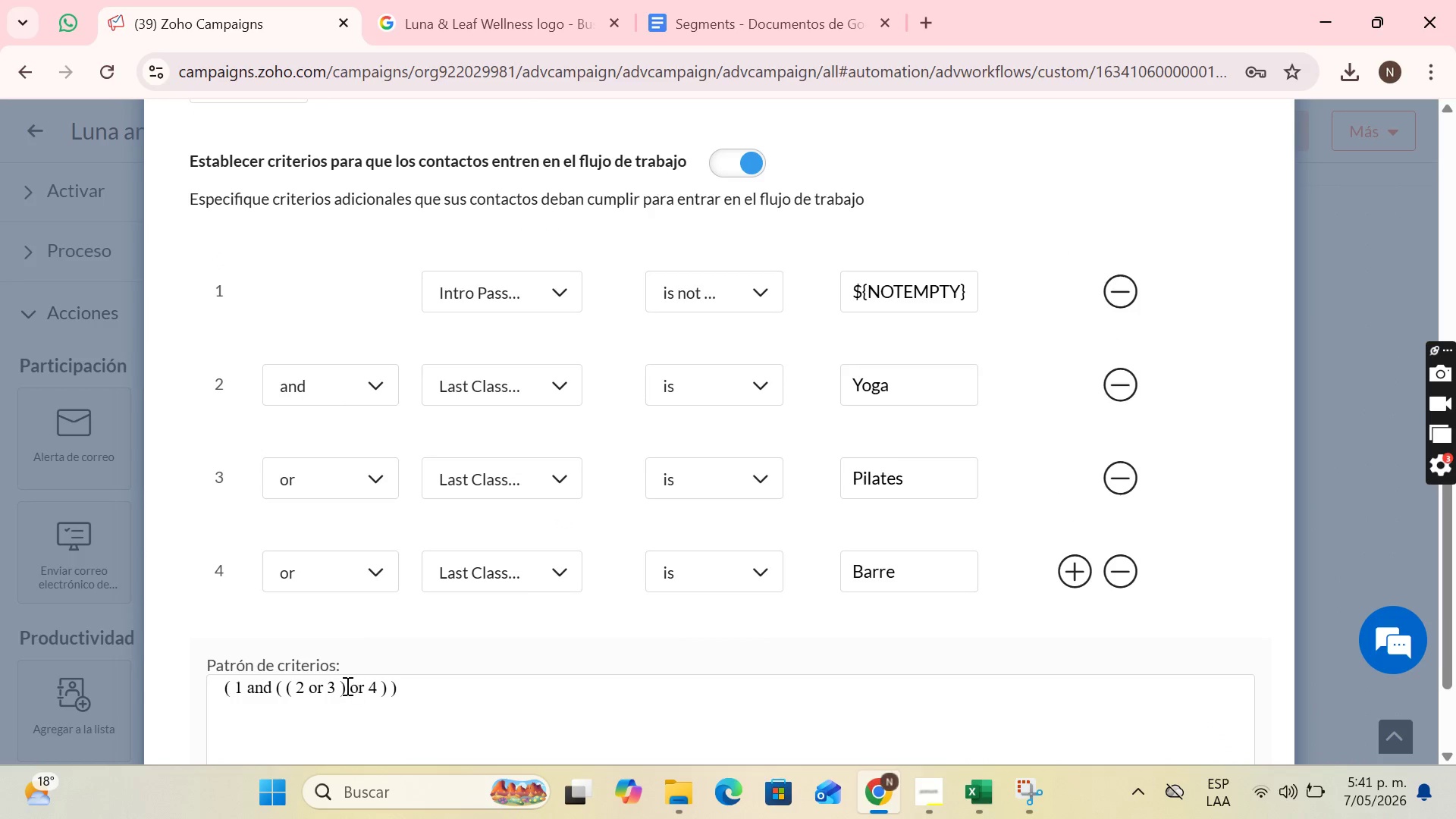 
left_click([343, 686])
 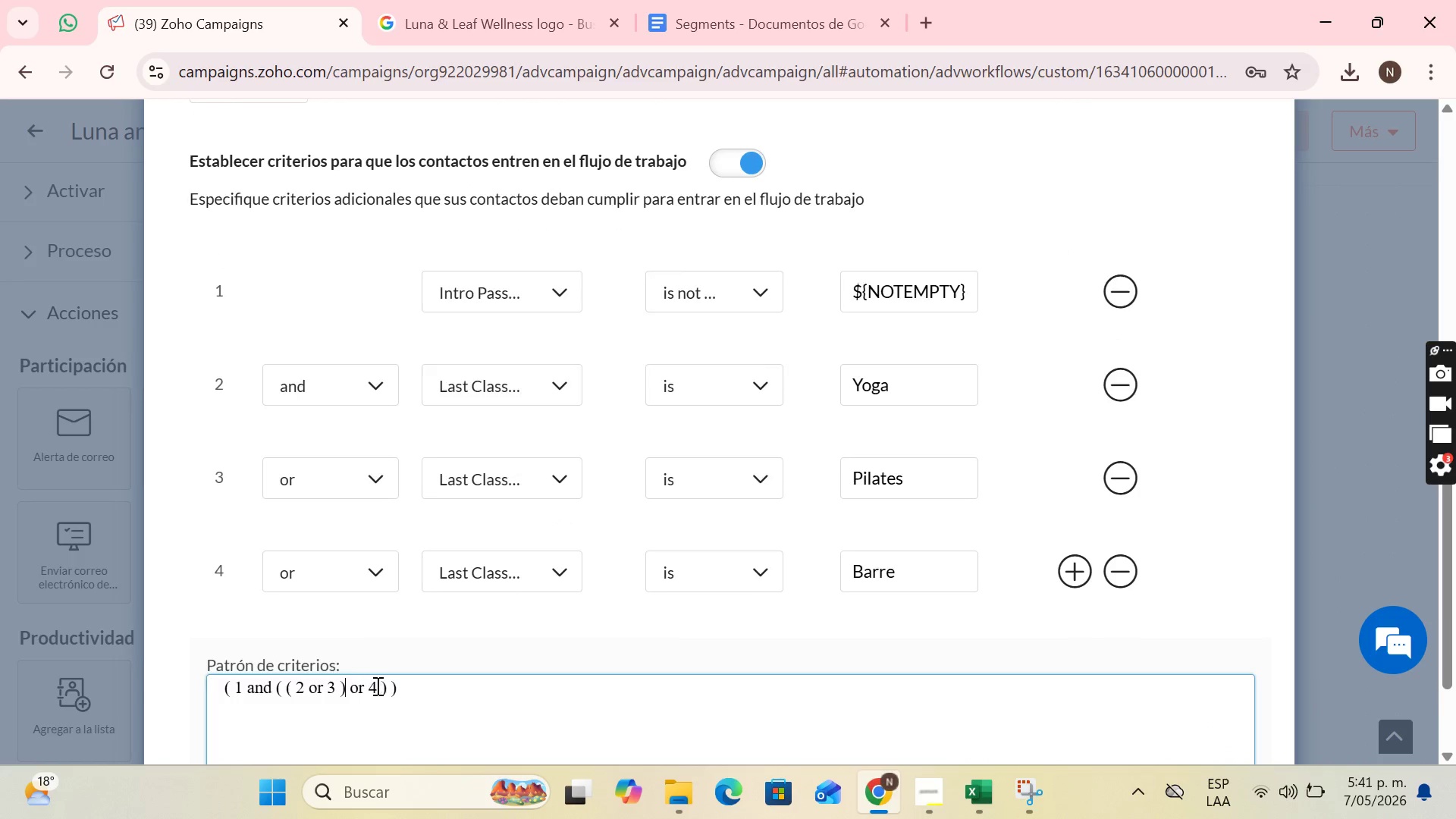 
scroll: coordinate [378, 686], scroll_direction: down, amount: 2.0
 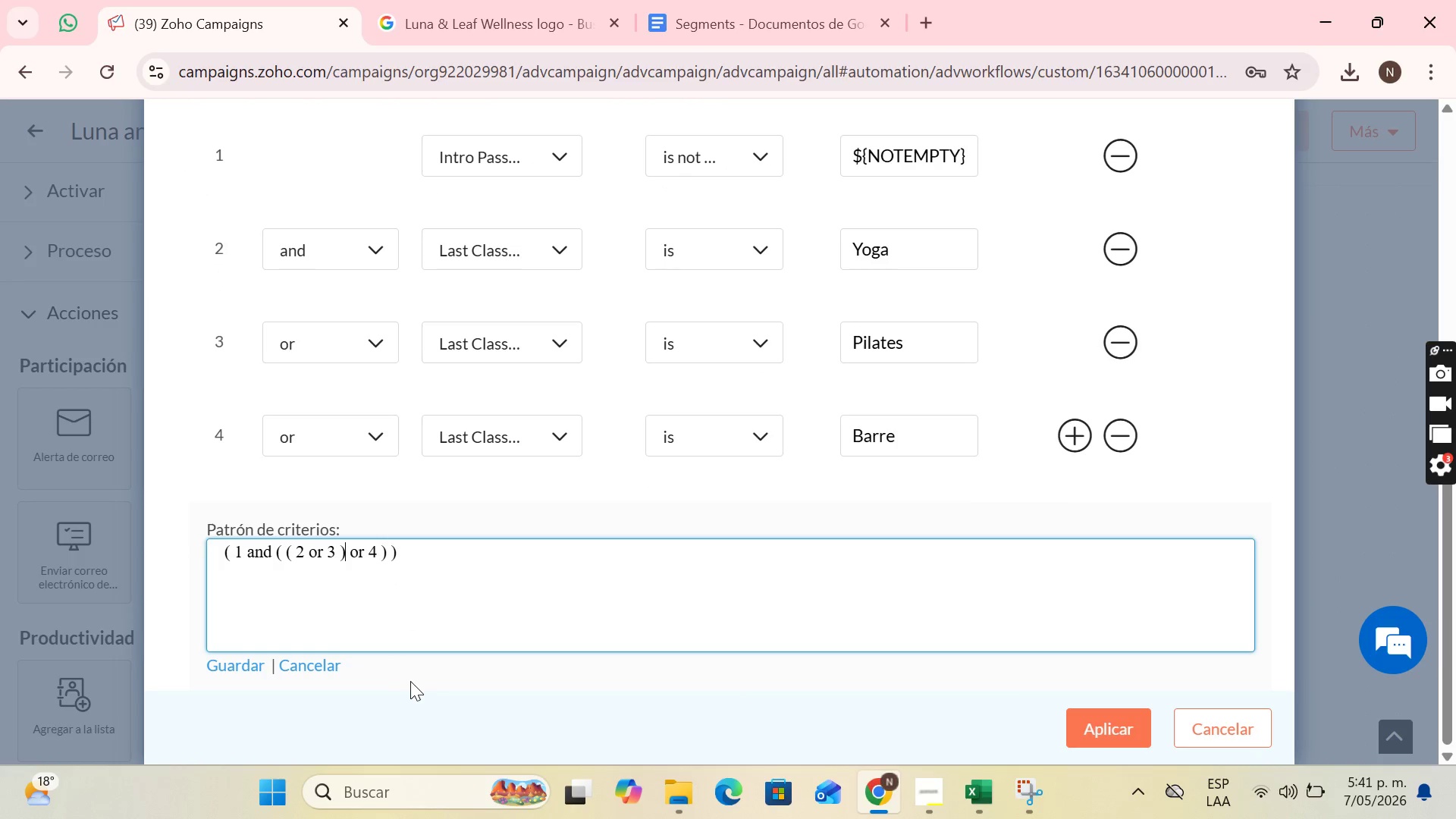 
key(Backspace)
 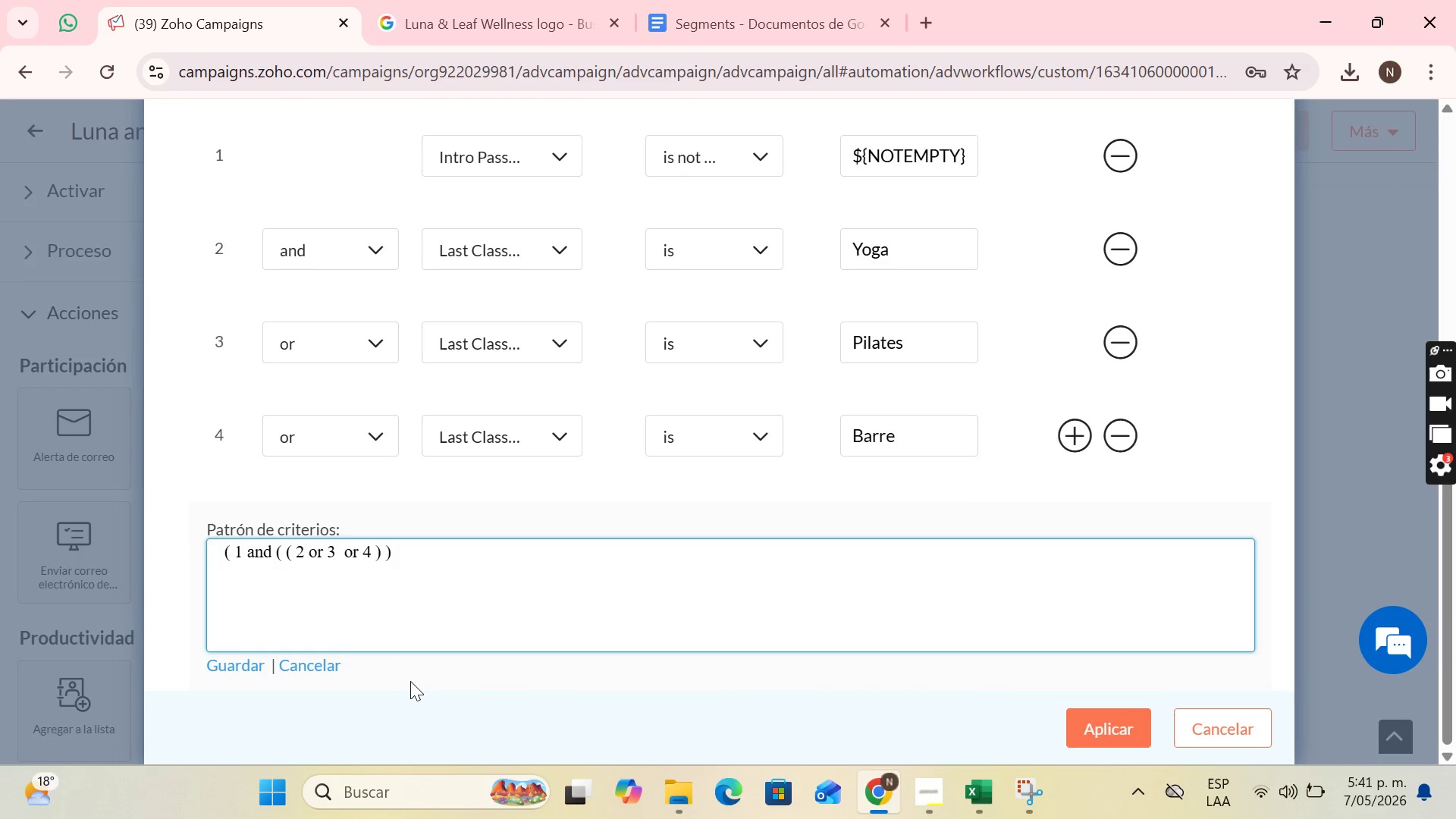 
key(Backspace)
 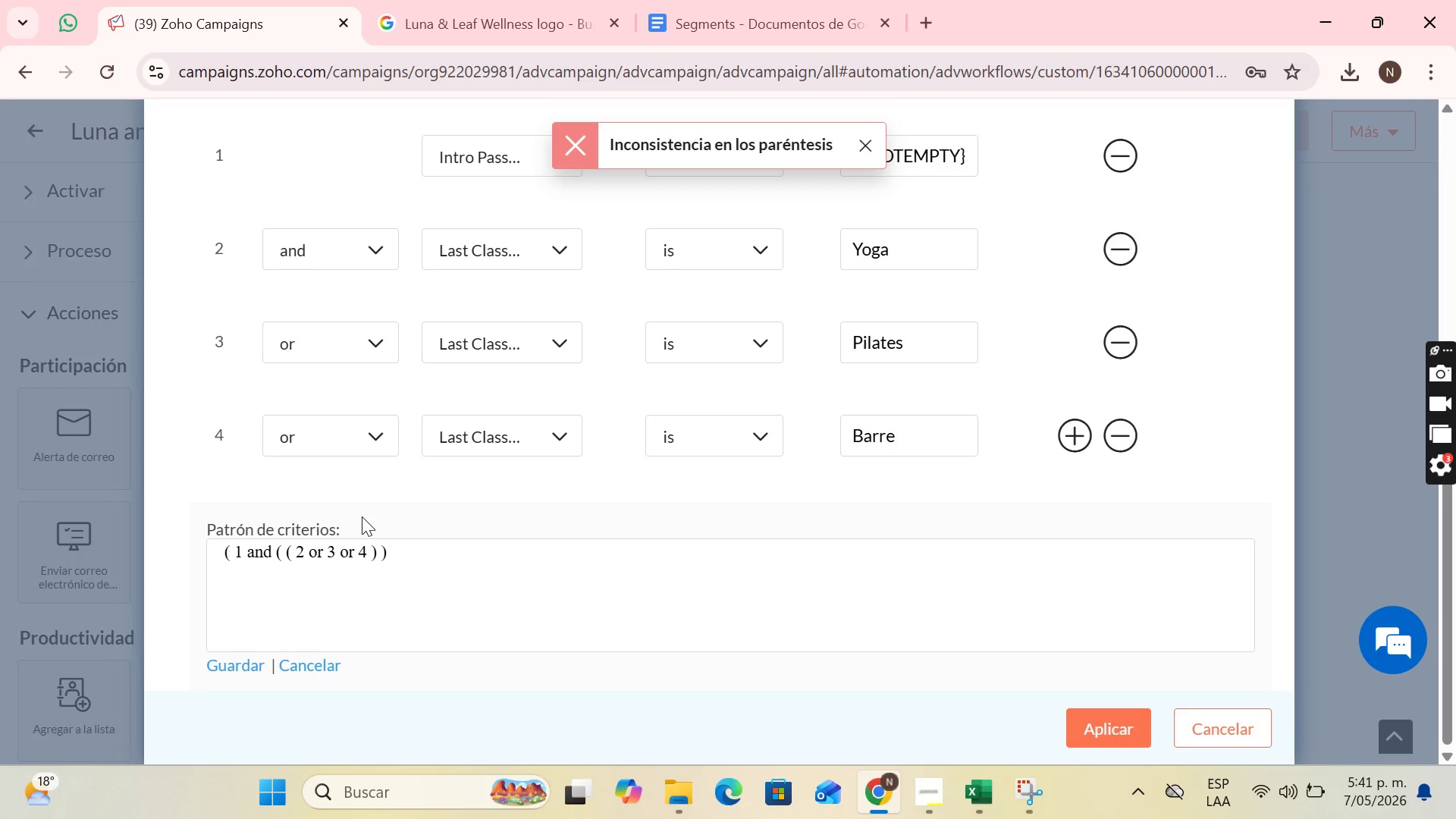 
left_click([335, 551])
 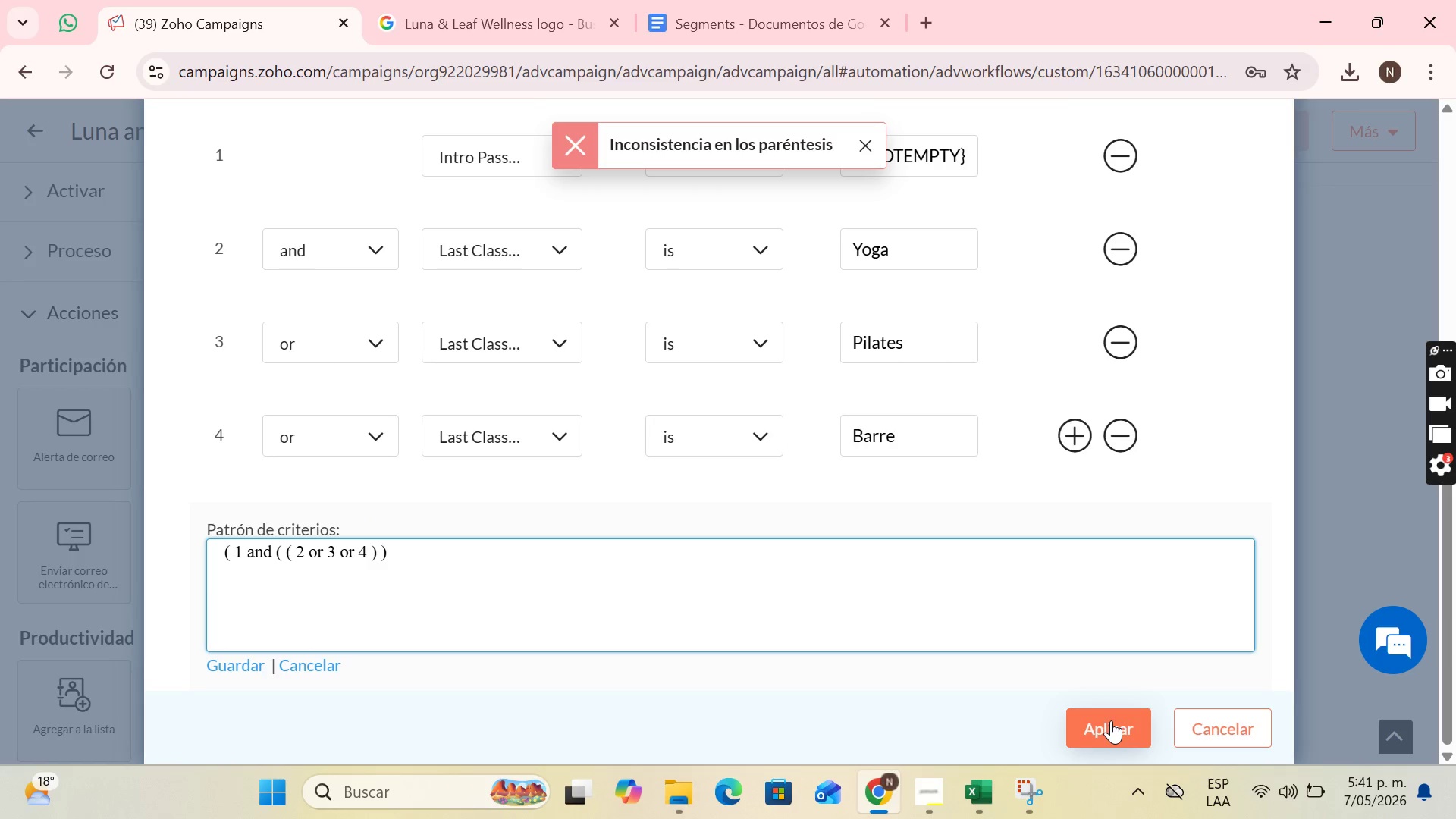 
key(Shift+9)
 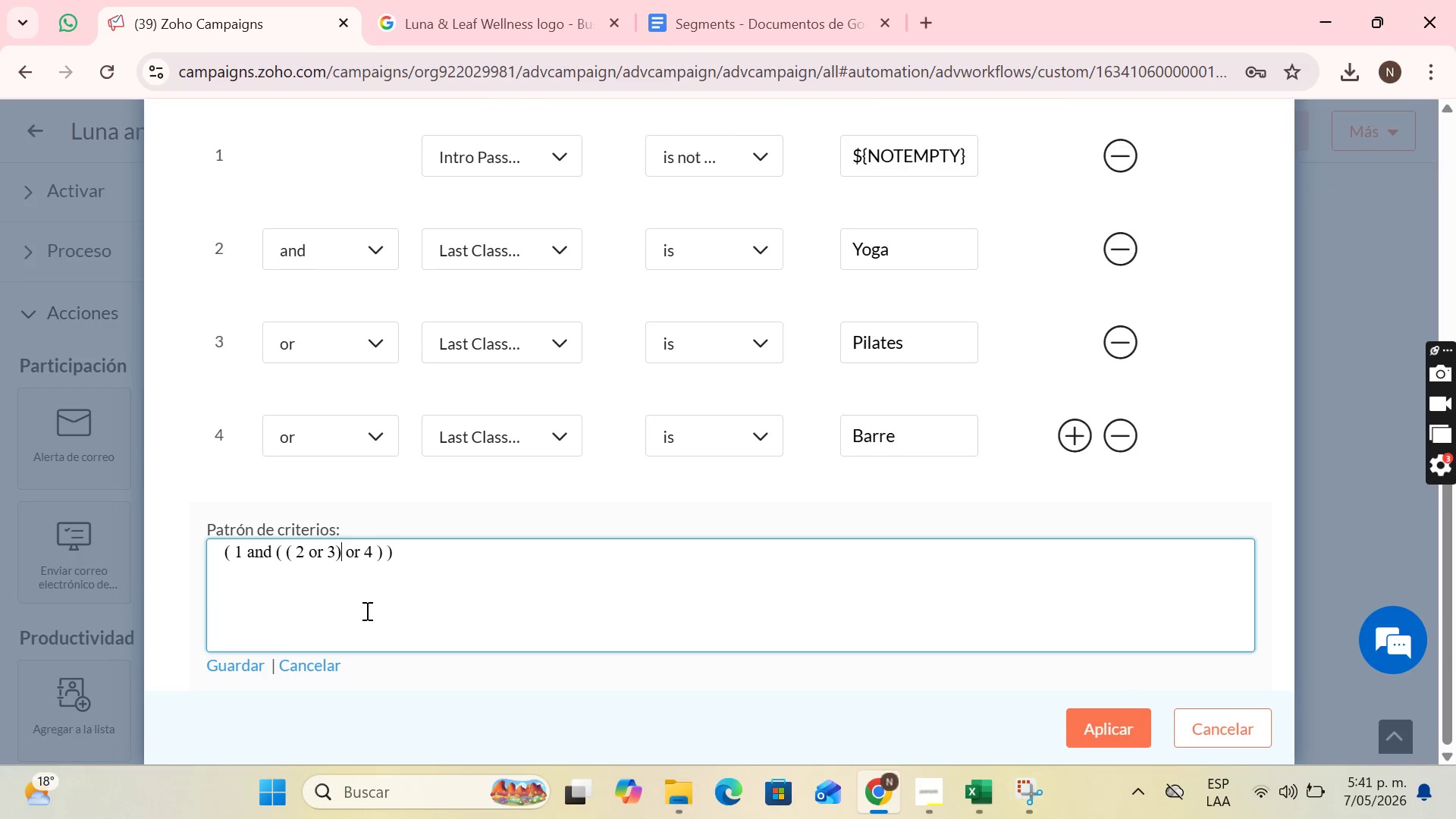 
left_click([226, 670])
 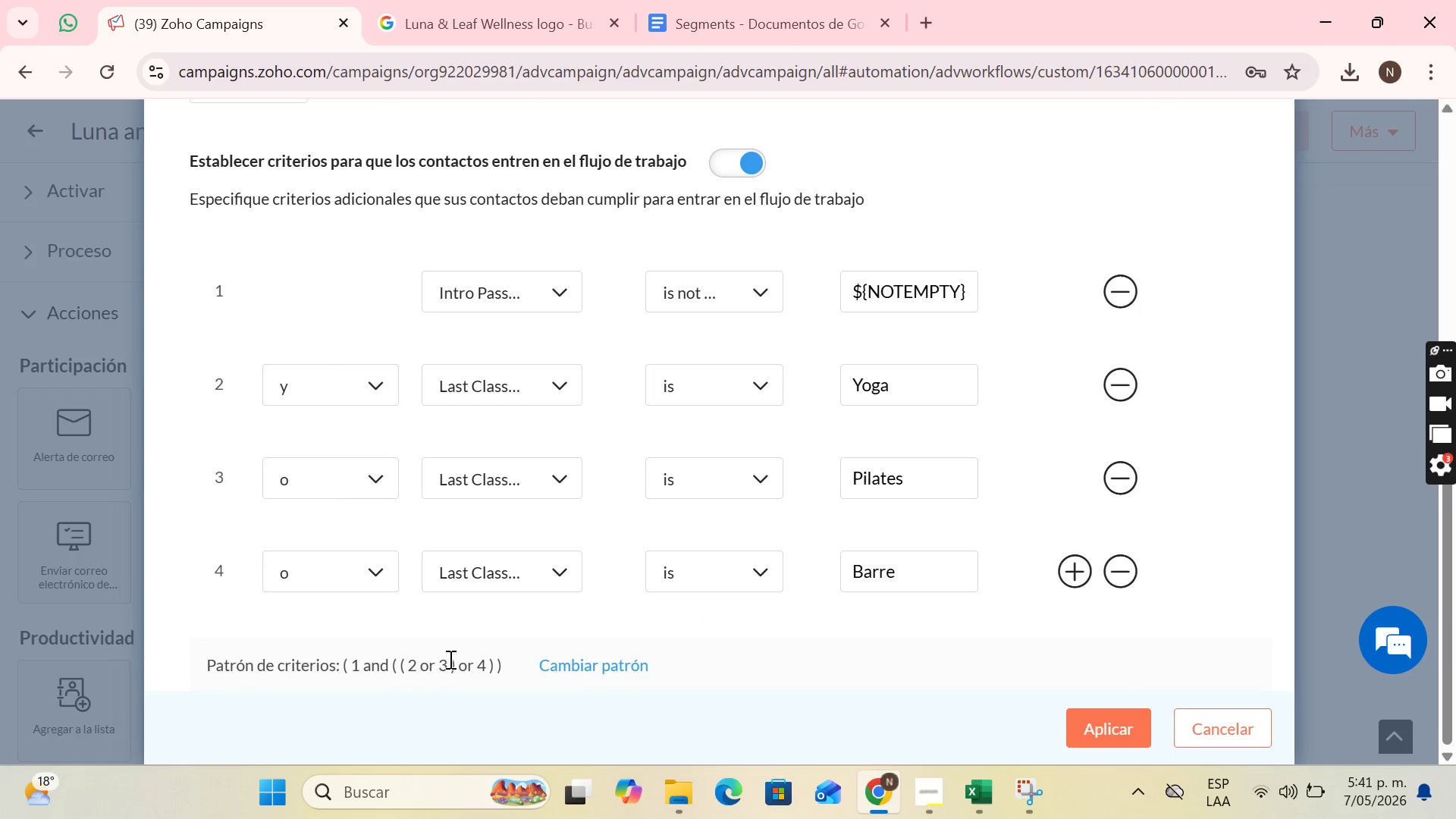 
wait(9.08)
 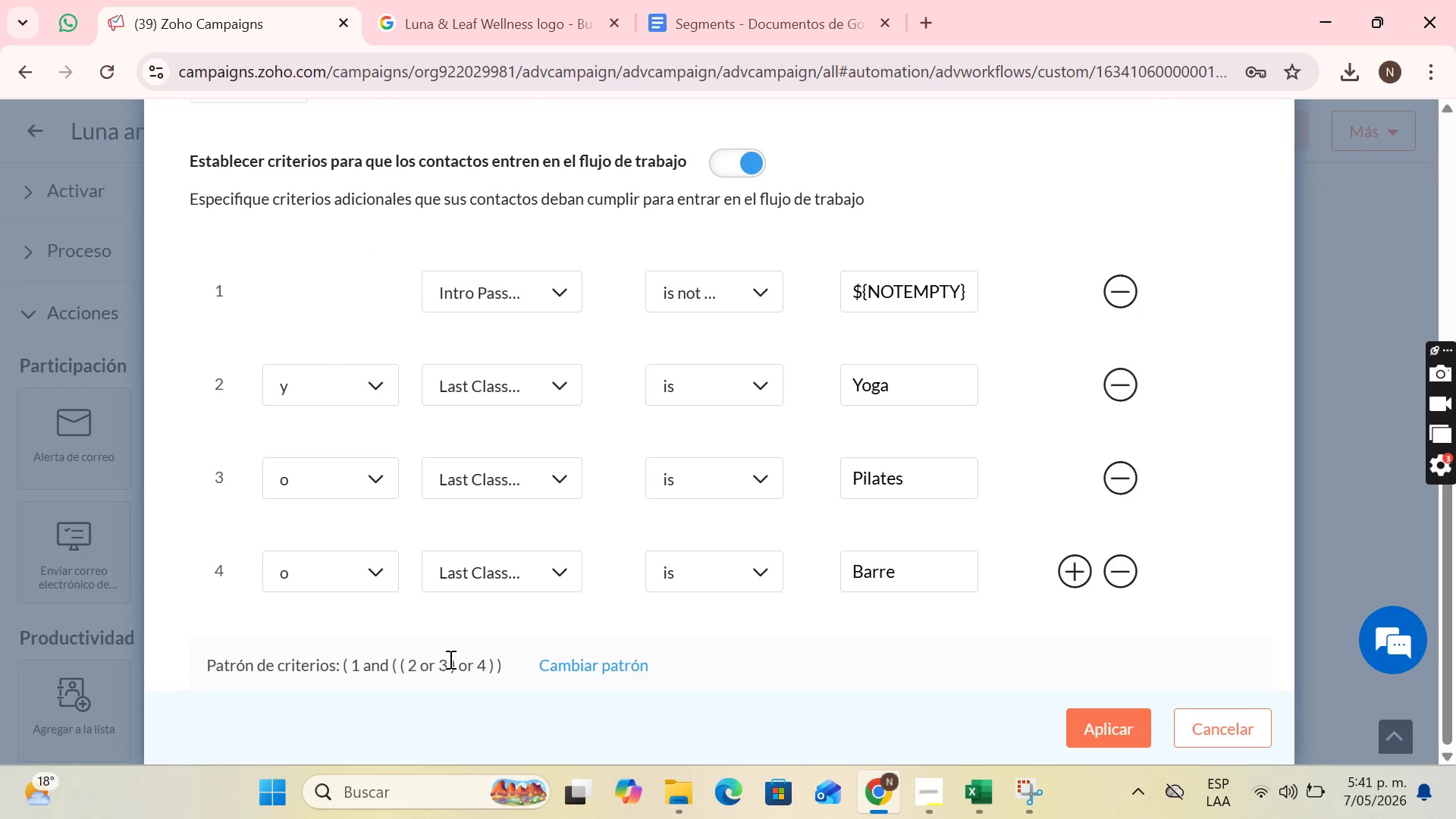 
left_click([567, 666])
 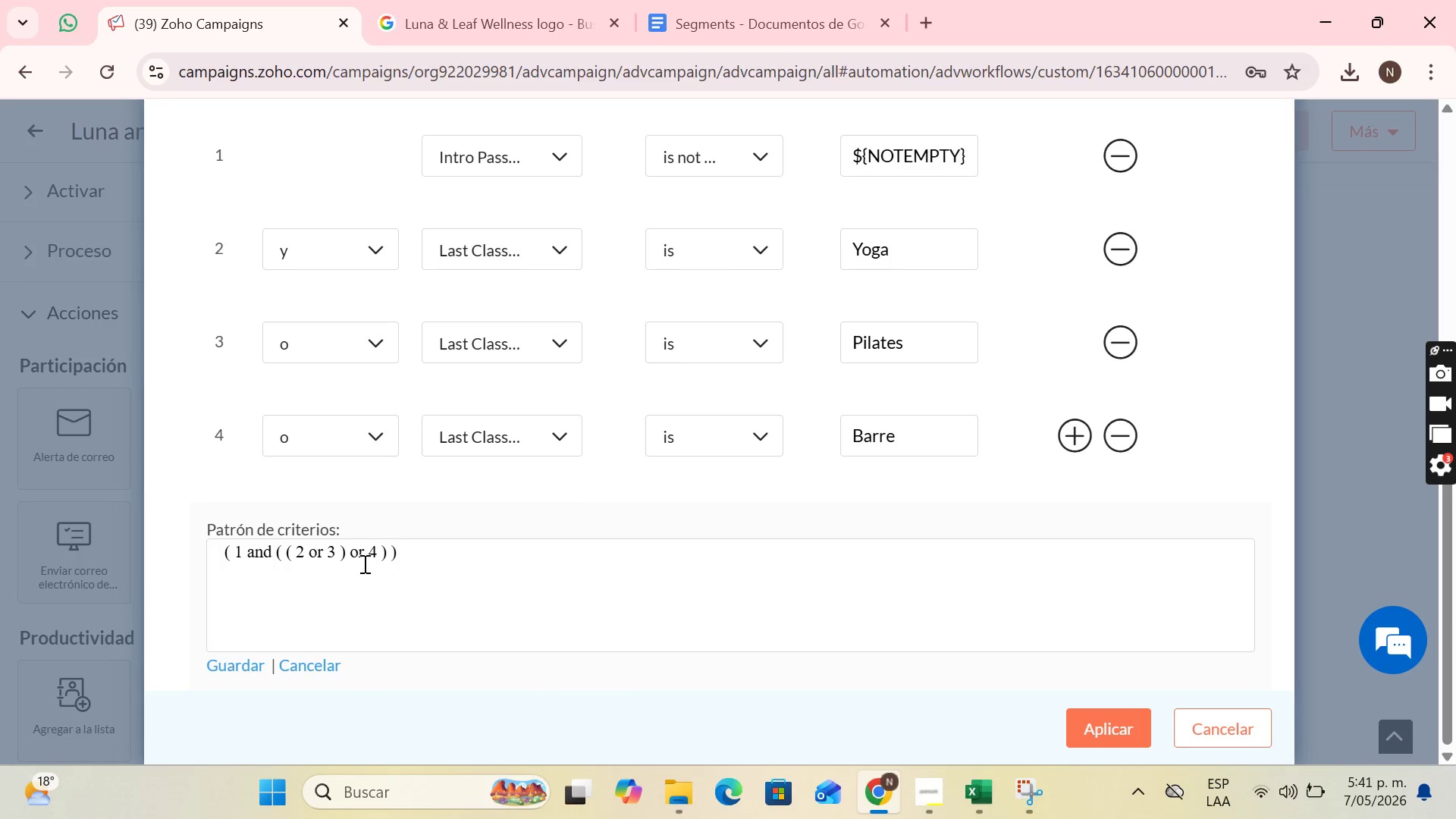 
left_click([347, 551])
 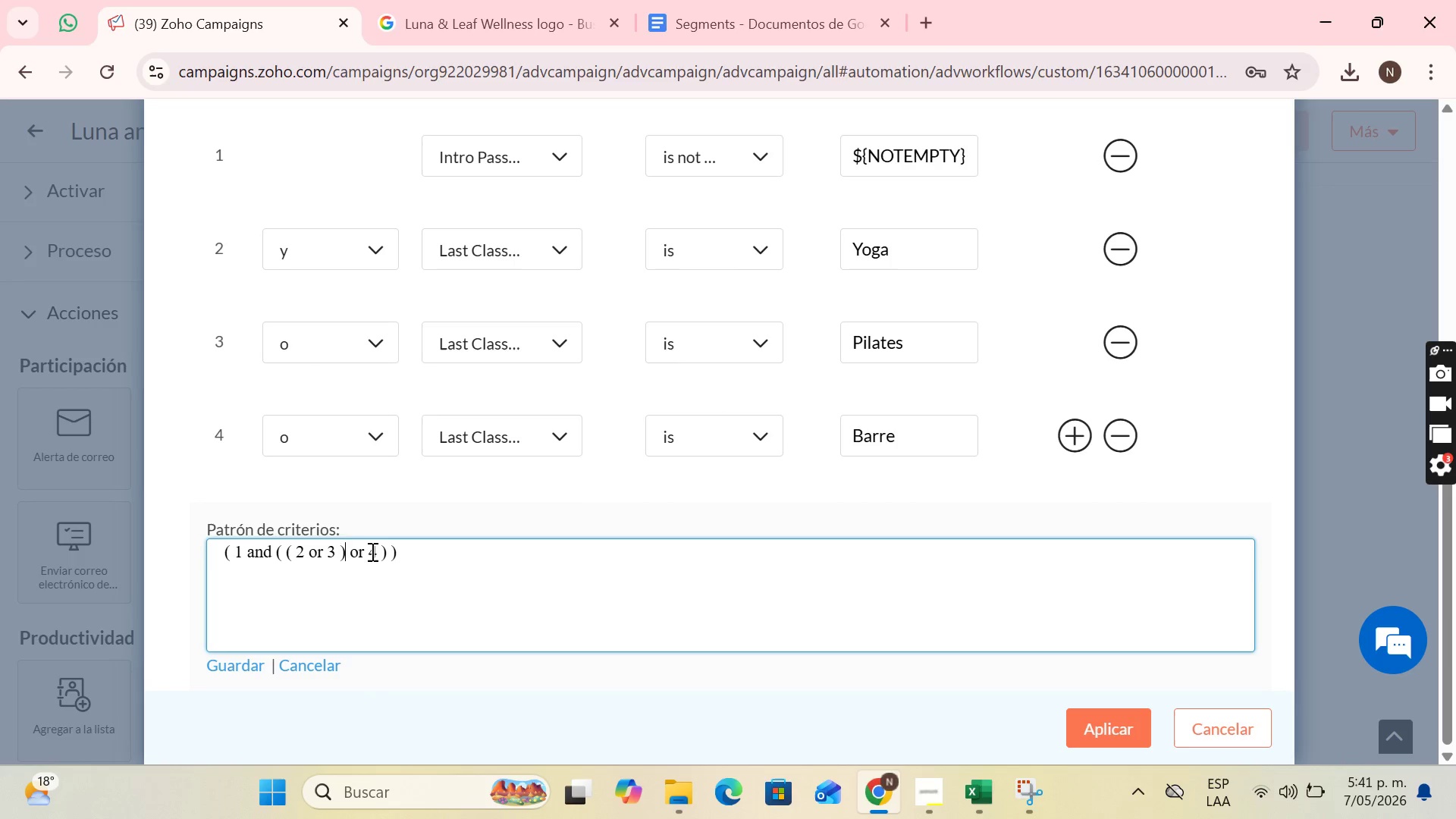 
key(Backspace)
 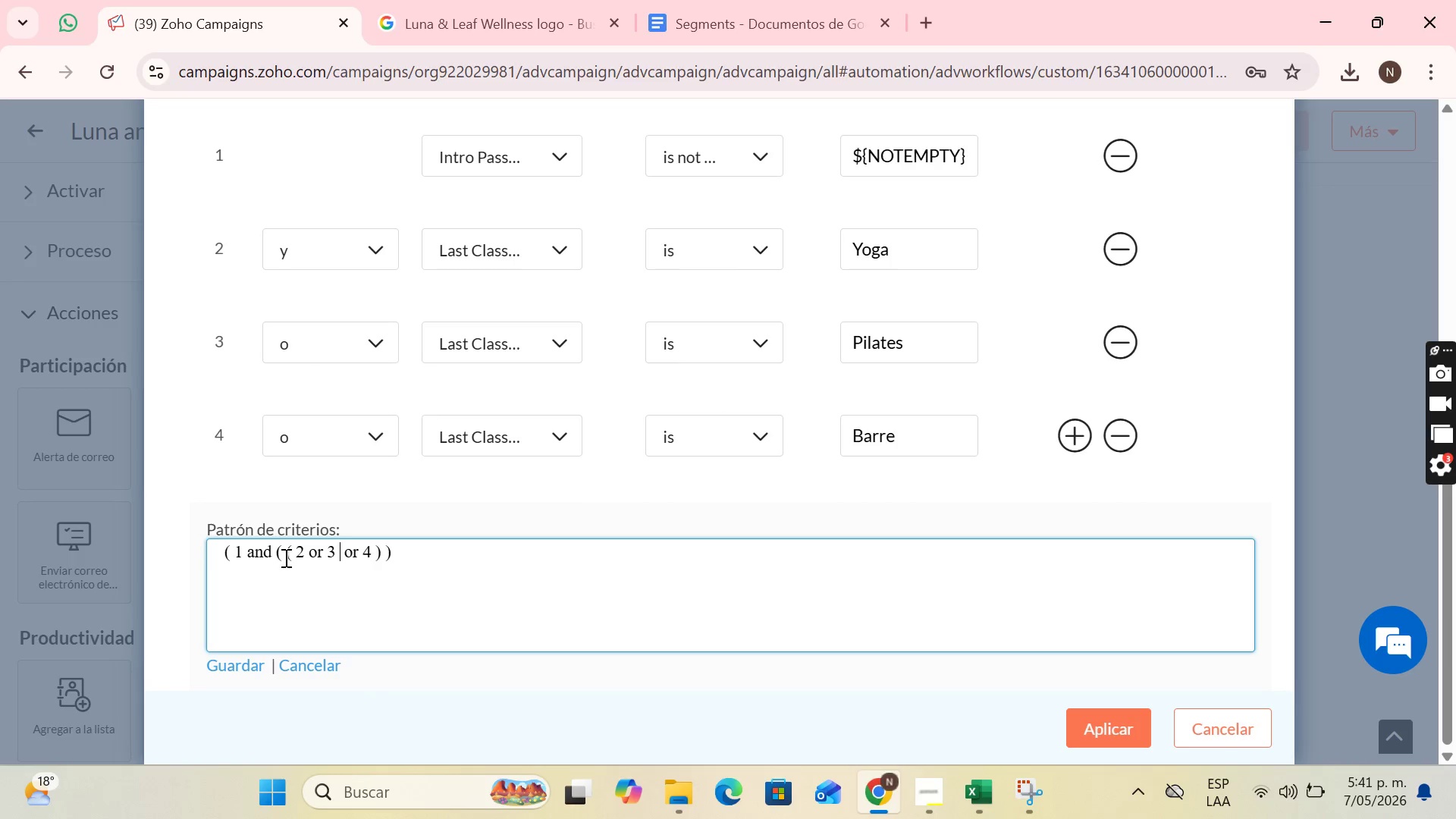 
left_click([283, 550])
 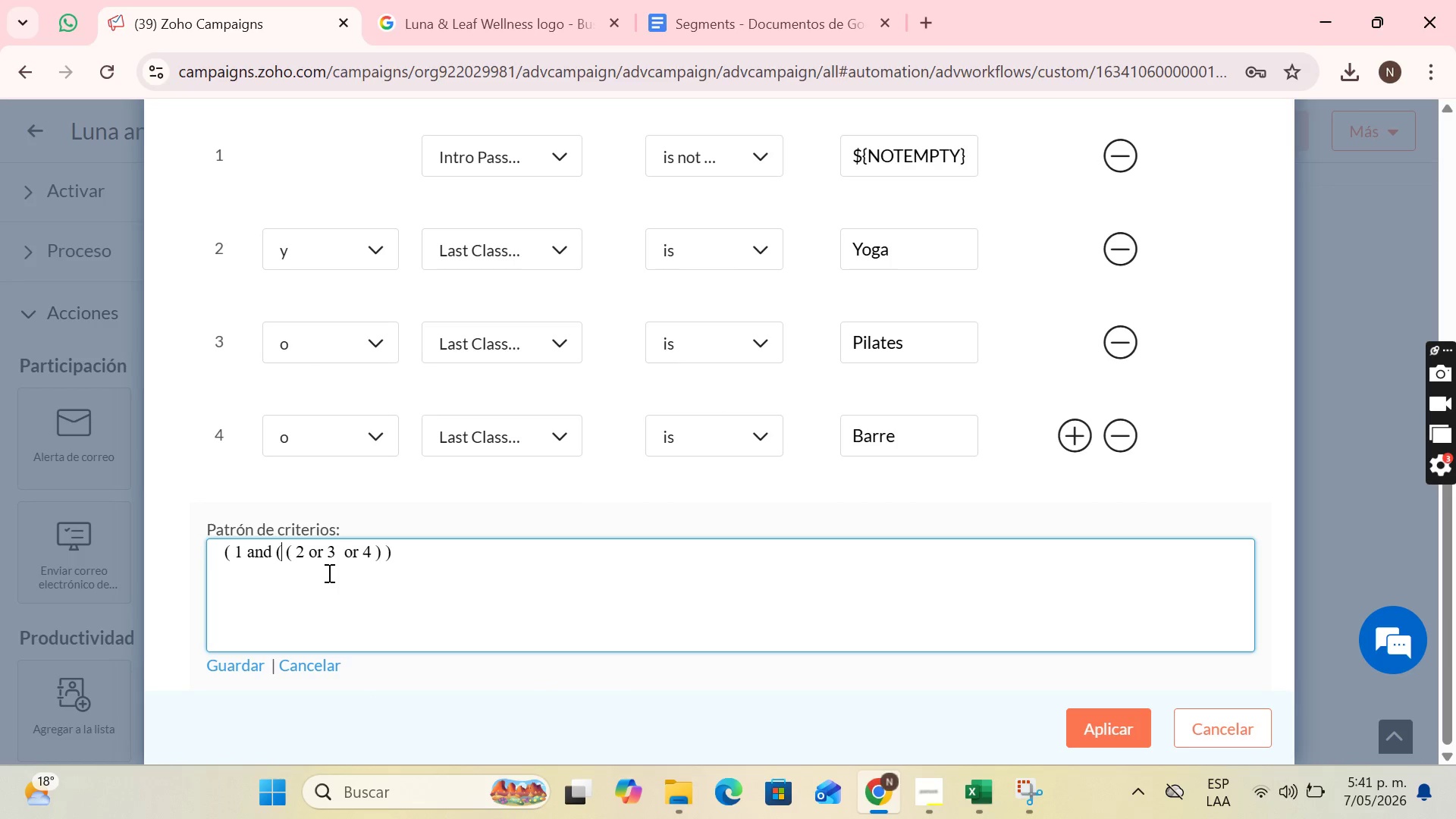 
key(Backspace)
 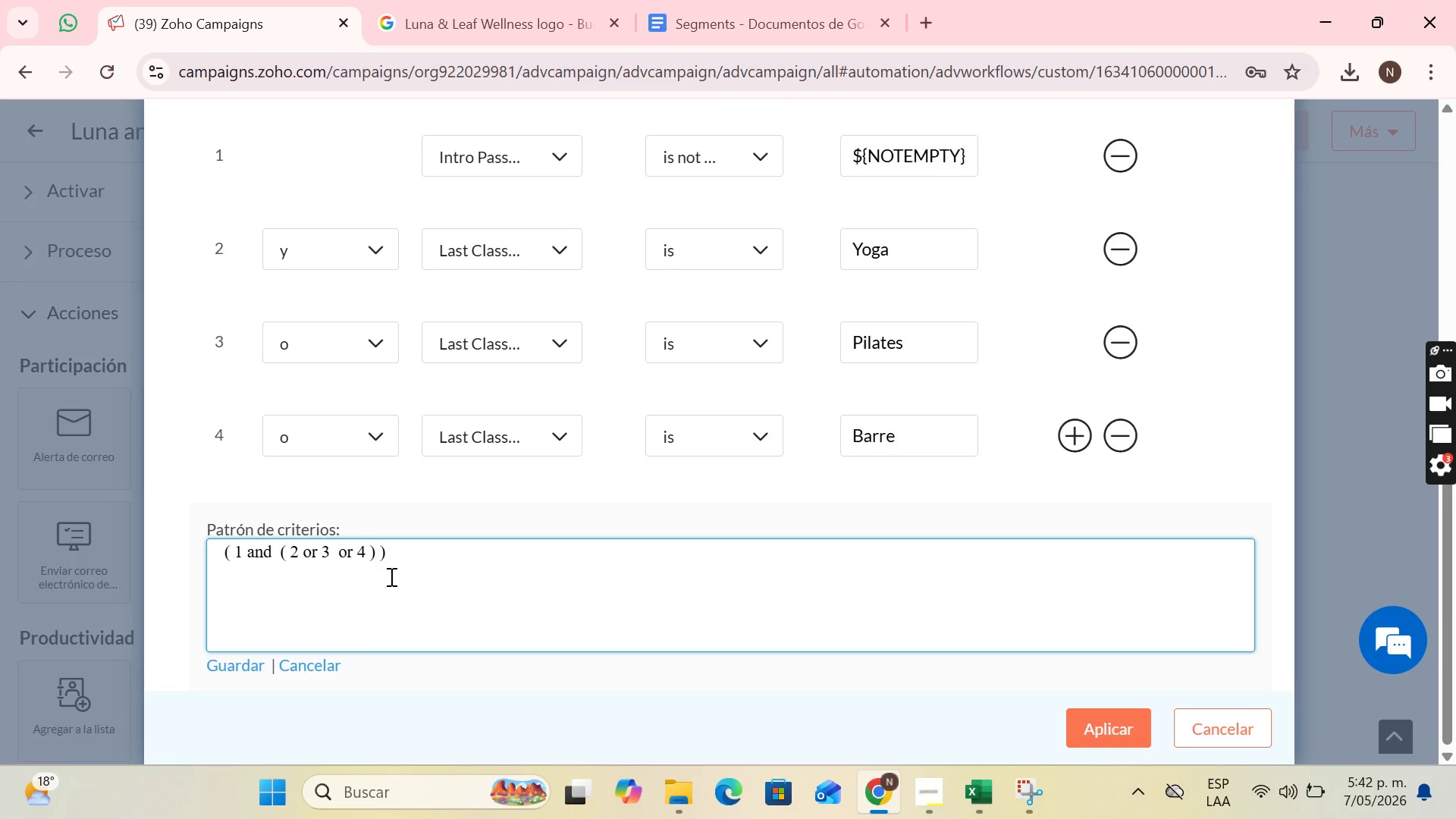 
left_click([340, 552])
 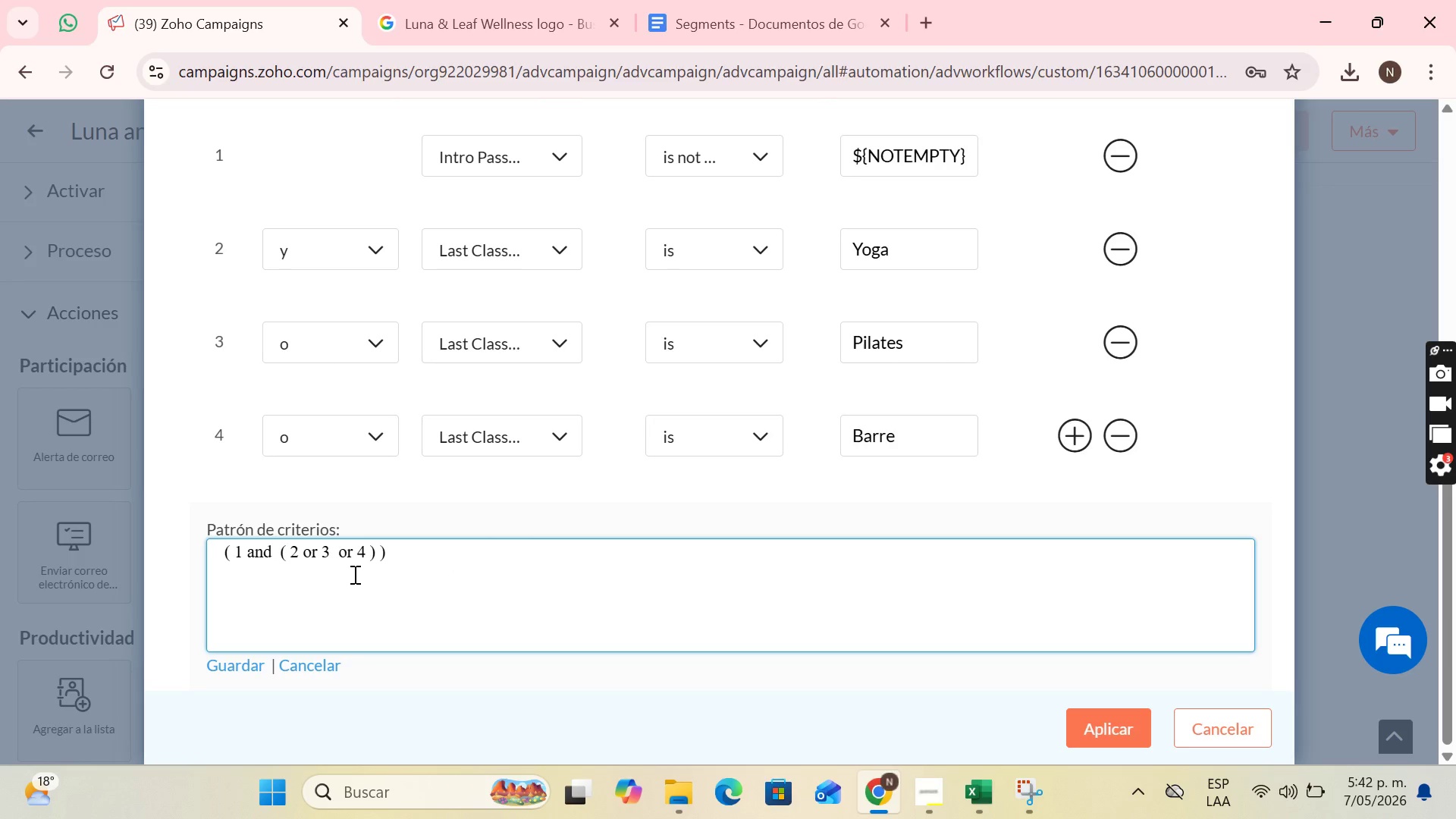 
key(Backspace)
 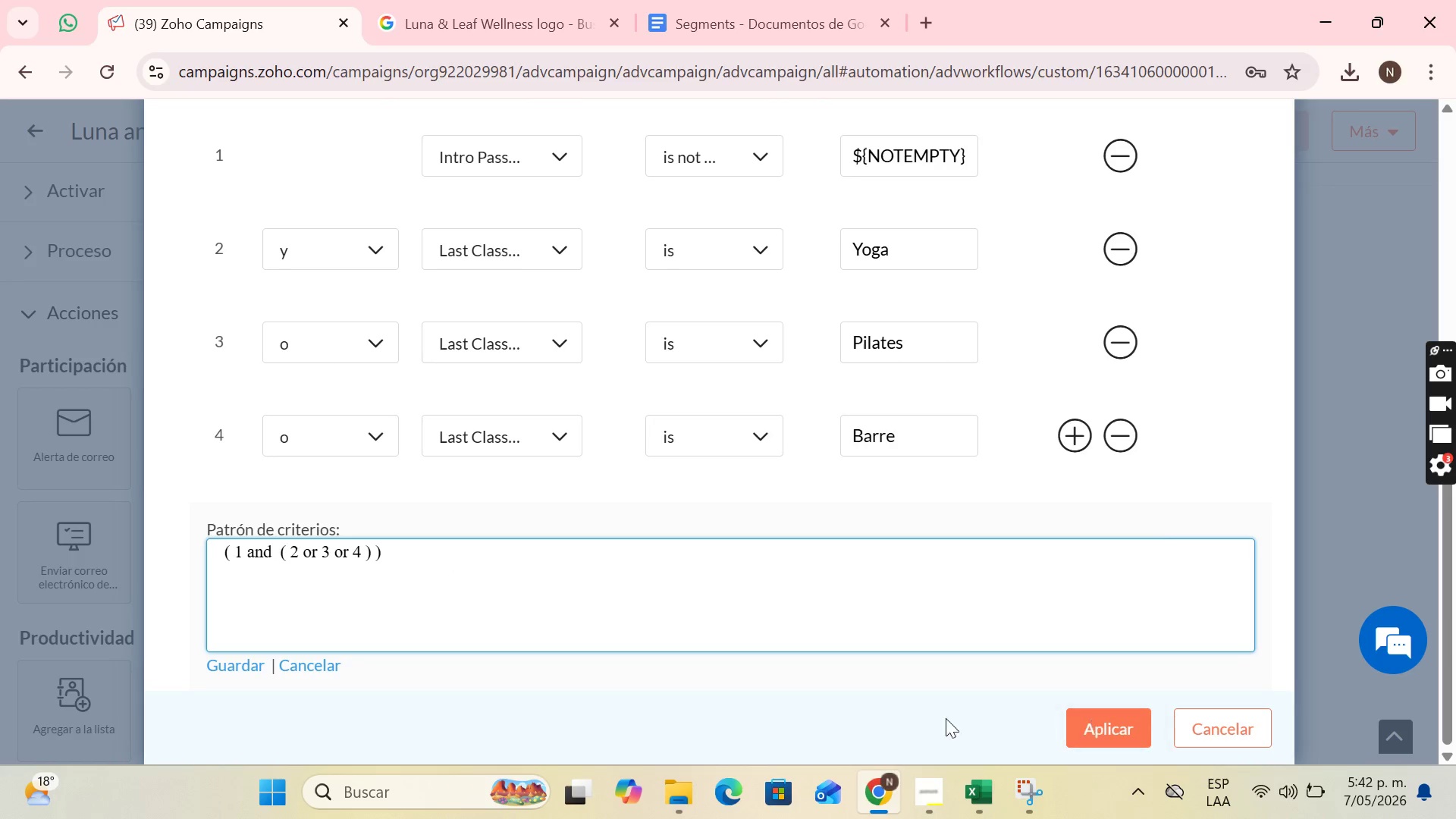 
left_click([239, 662])
 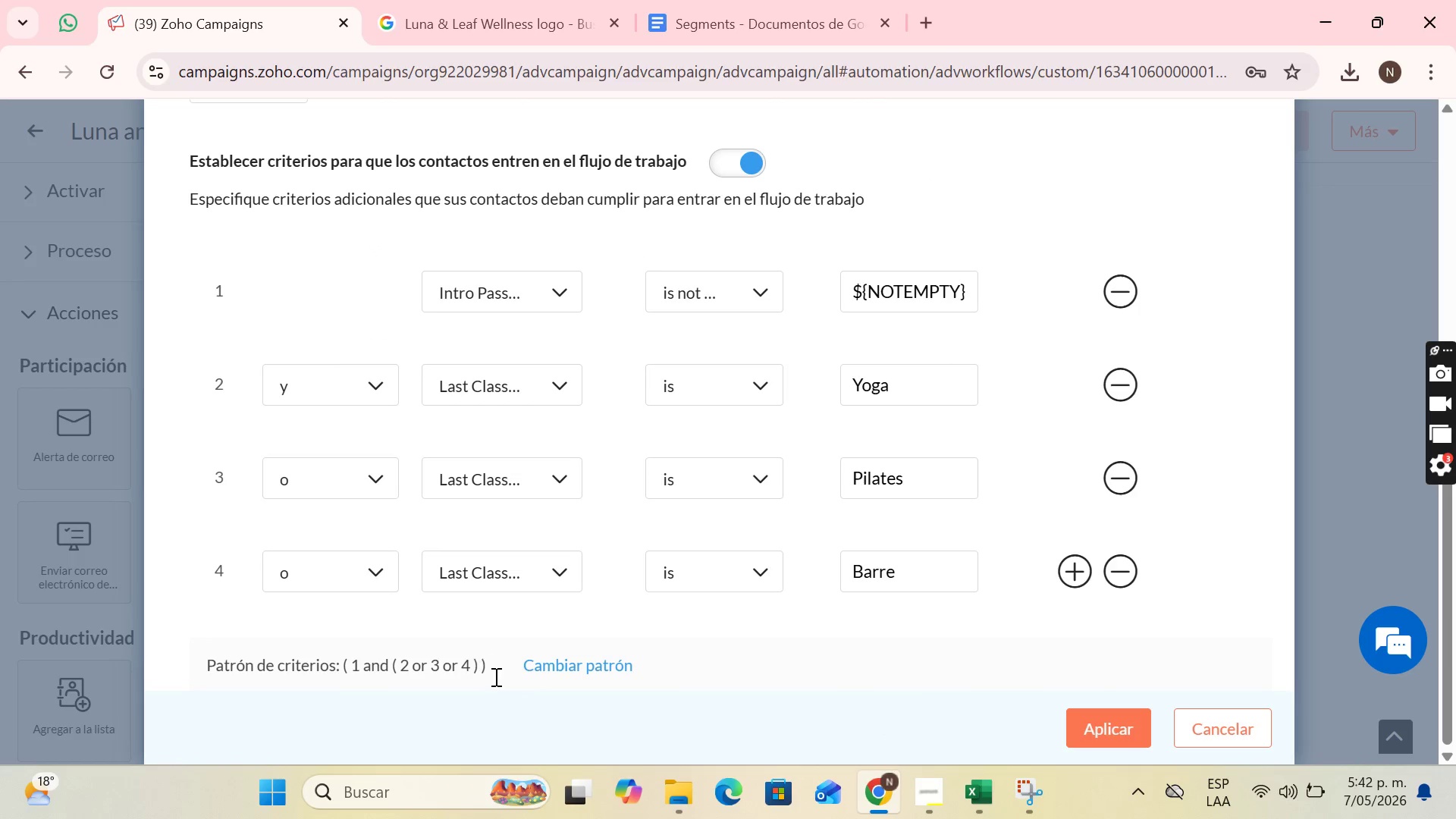 
left_click([1134, 714])
 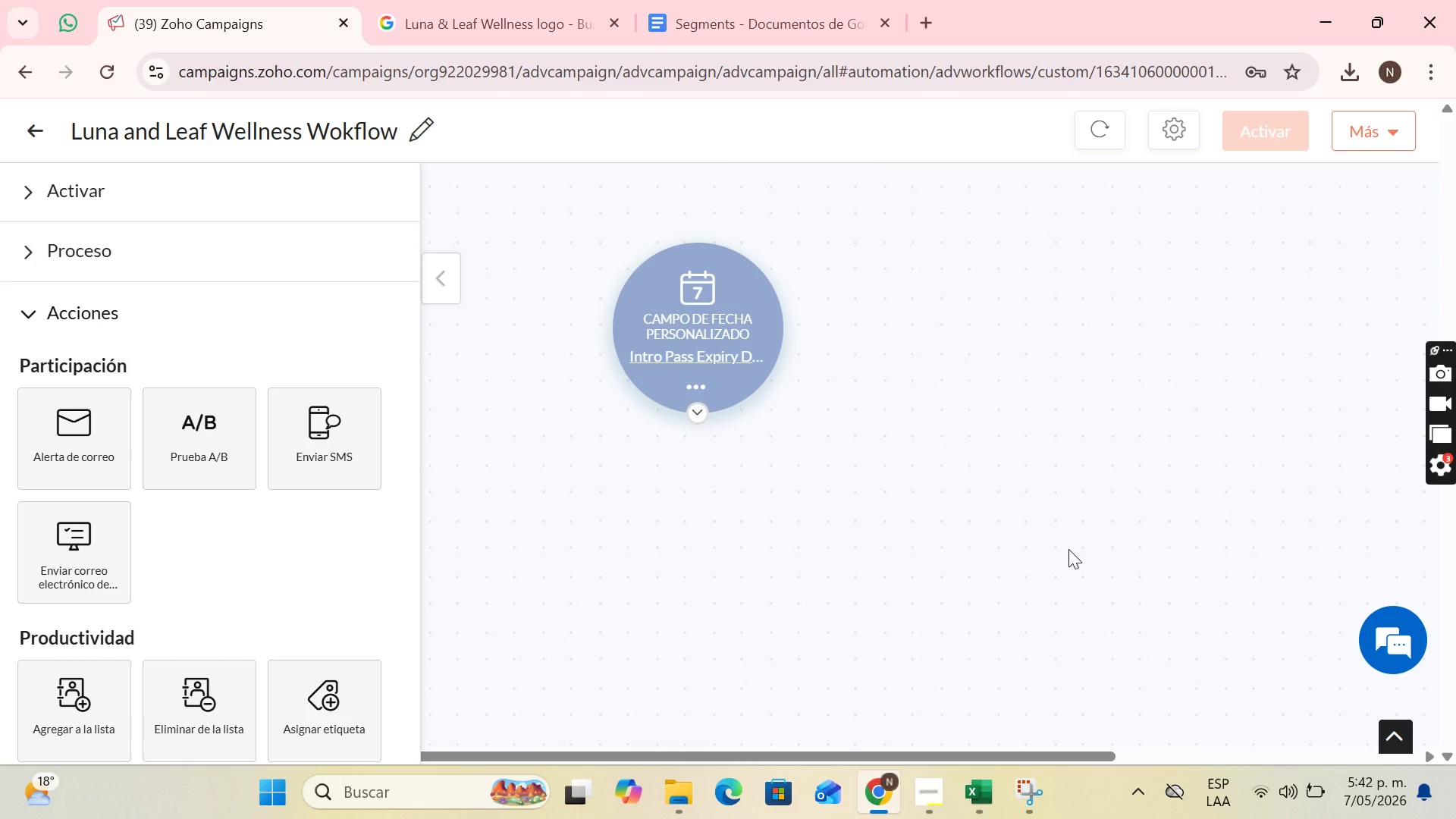 
wait(14.59)
 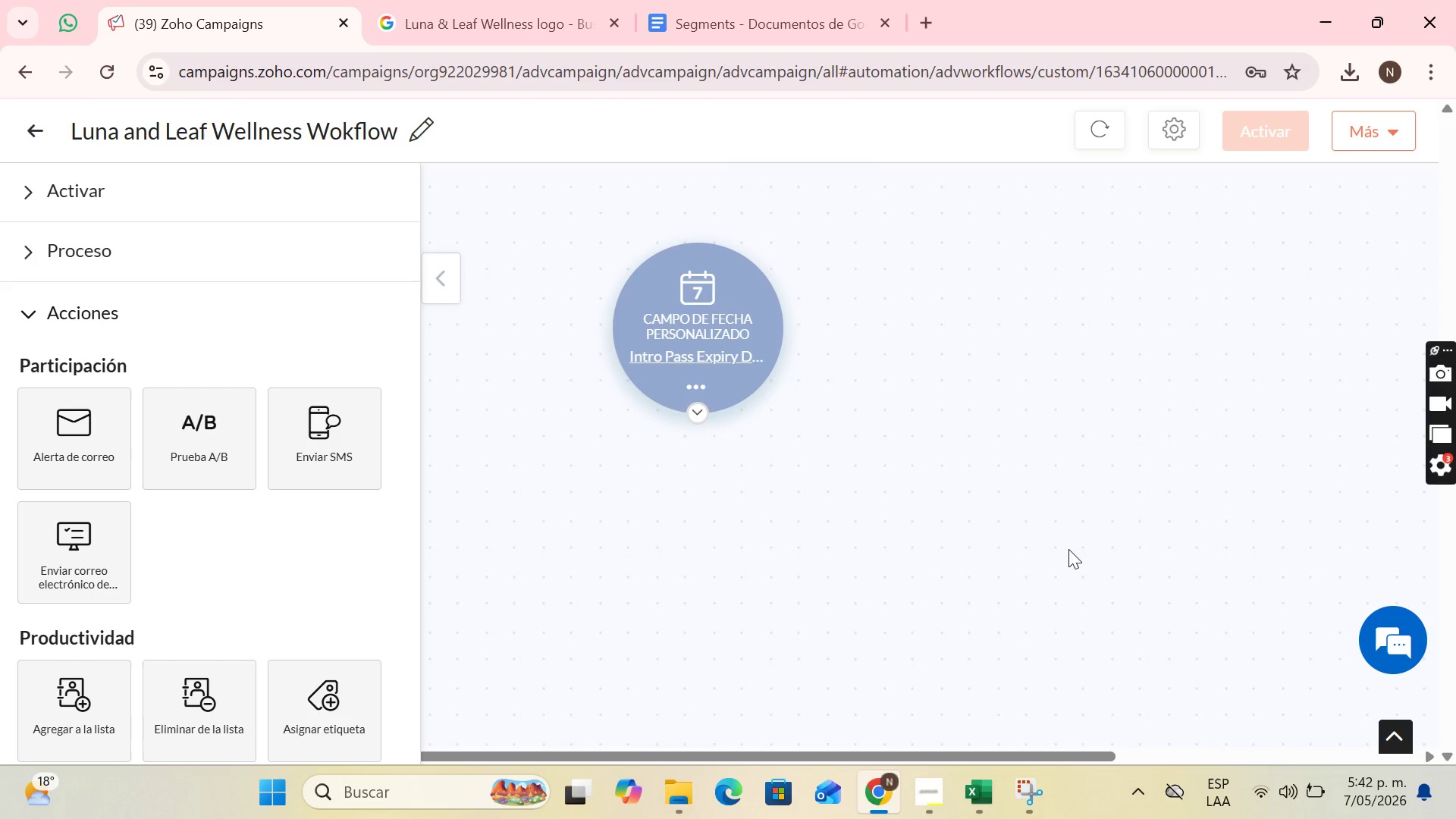 
left_click_drag(start_coordinate=[725, 303], to_coordinate=[760, 249])
 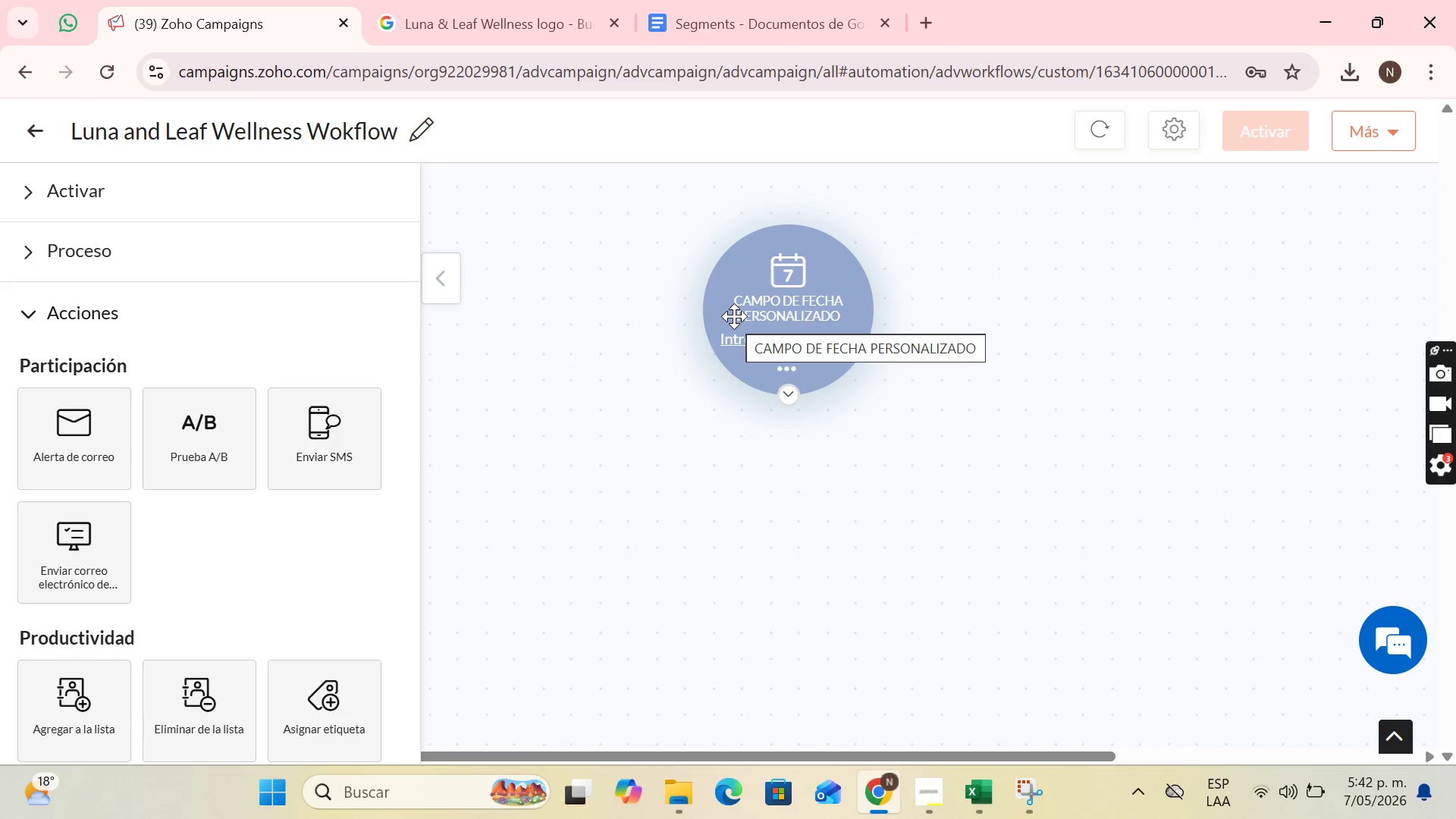 
wait(7.11)
 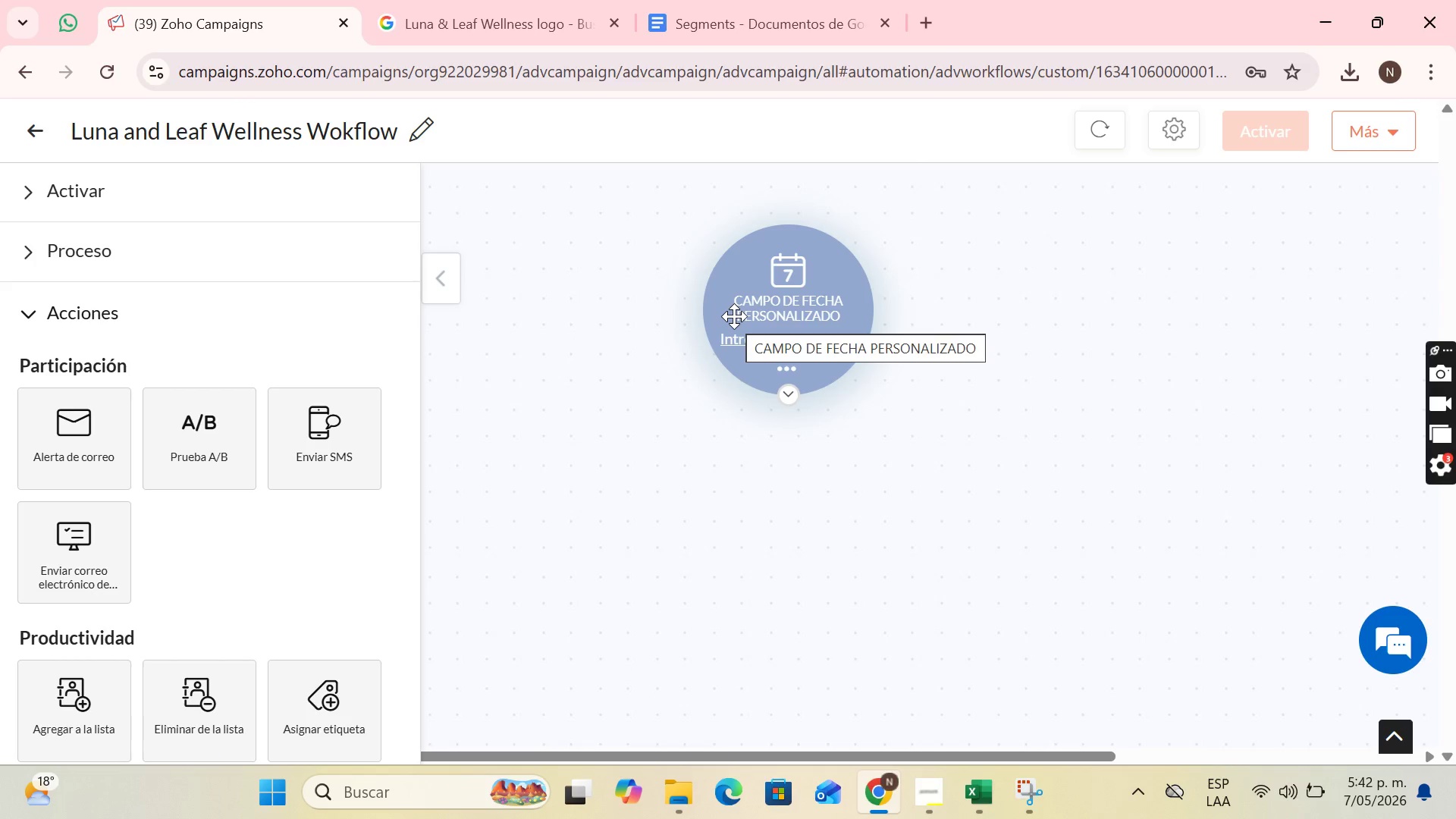 
left_click_drag(start_coordinate=[56, 450], to_coordinate=[664, 466])
 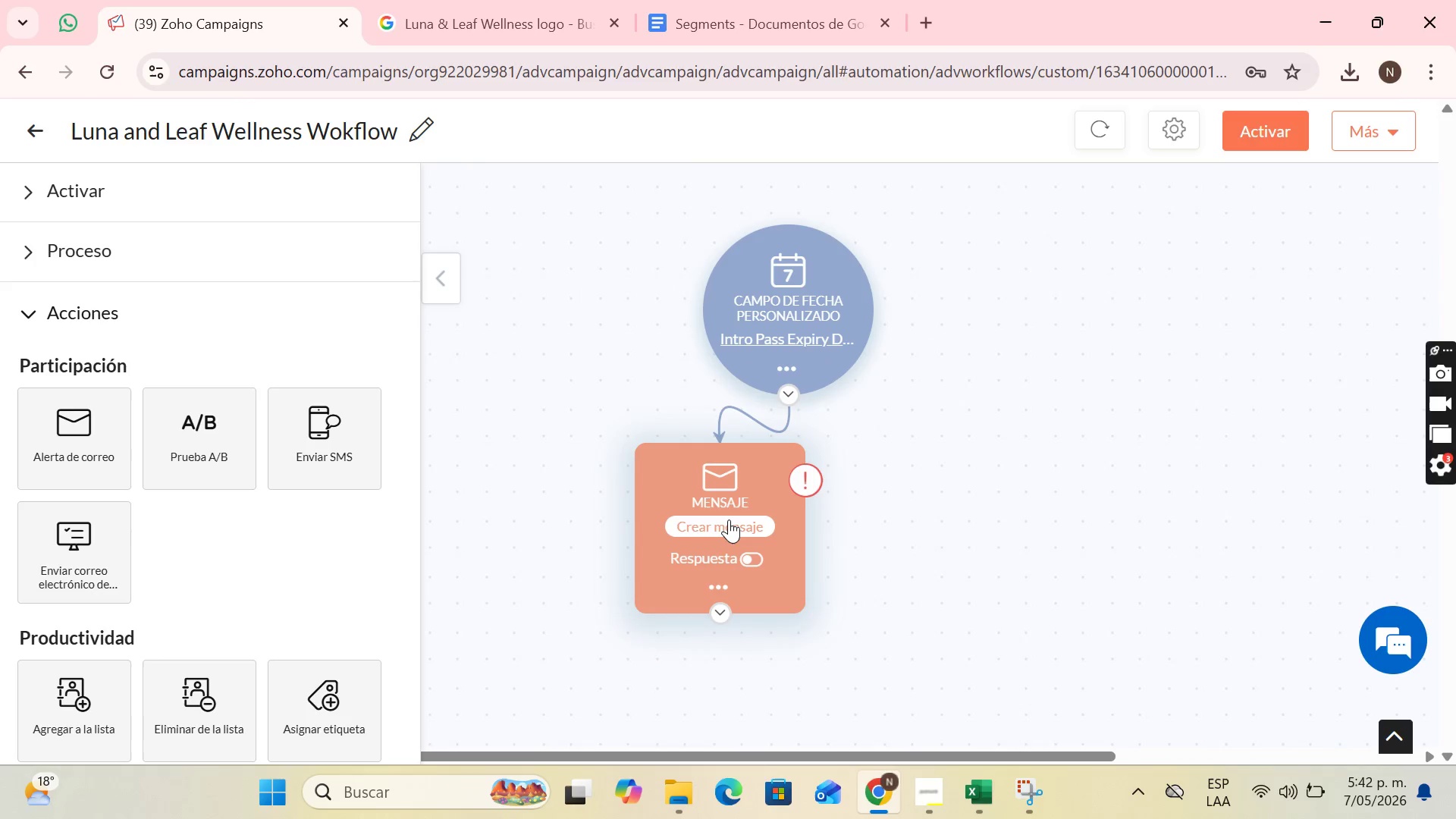 
left_click([729, 519])
 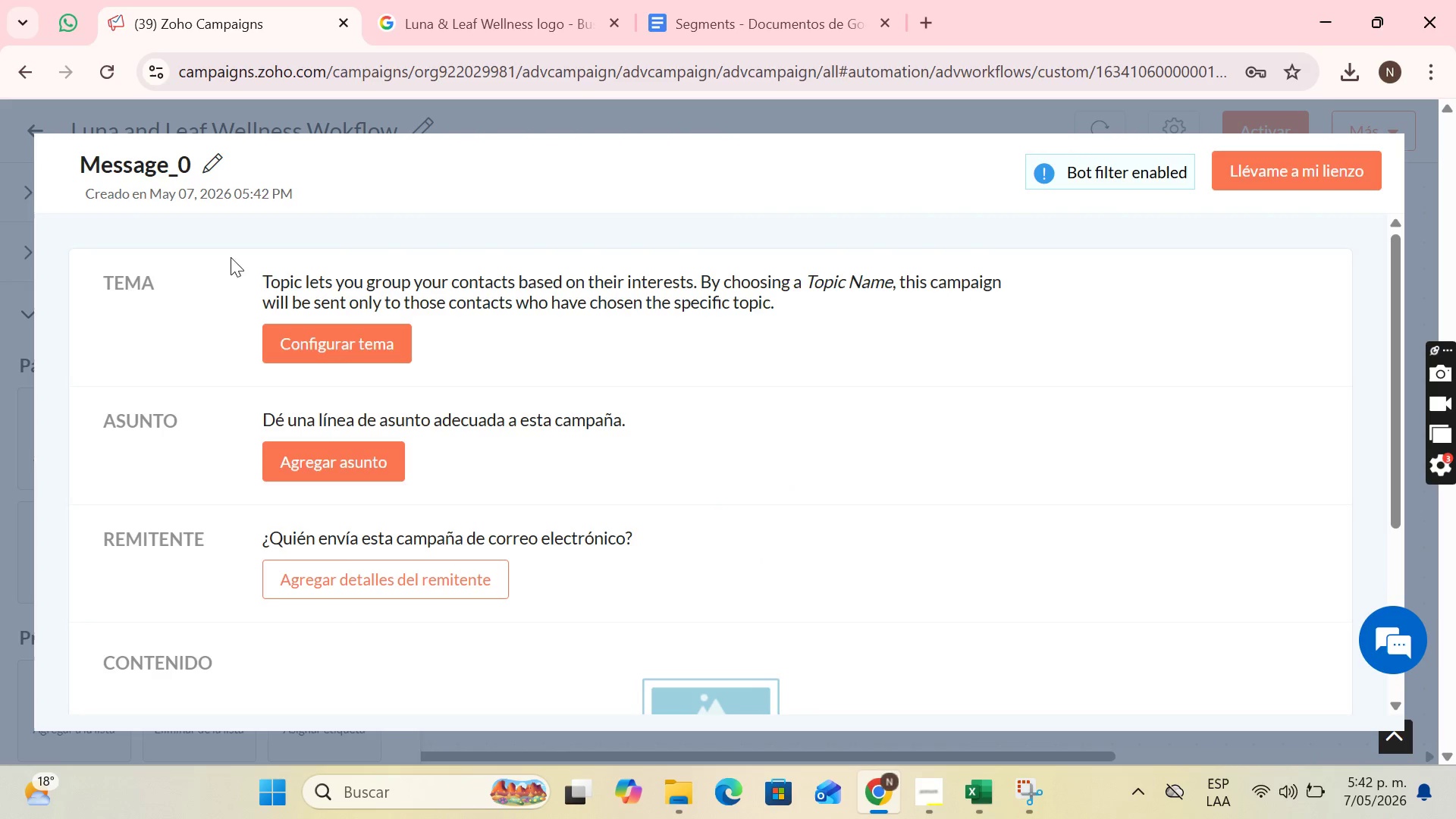 
left_click([209, 168])
 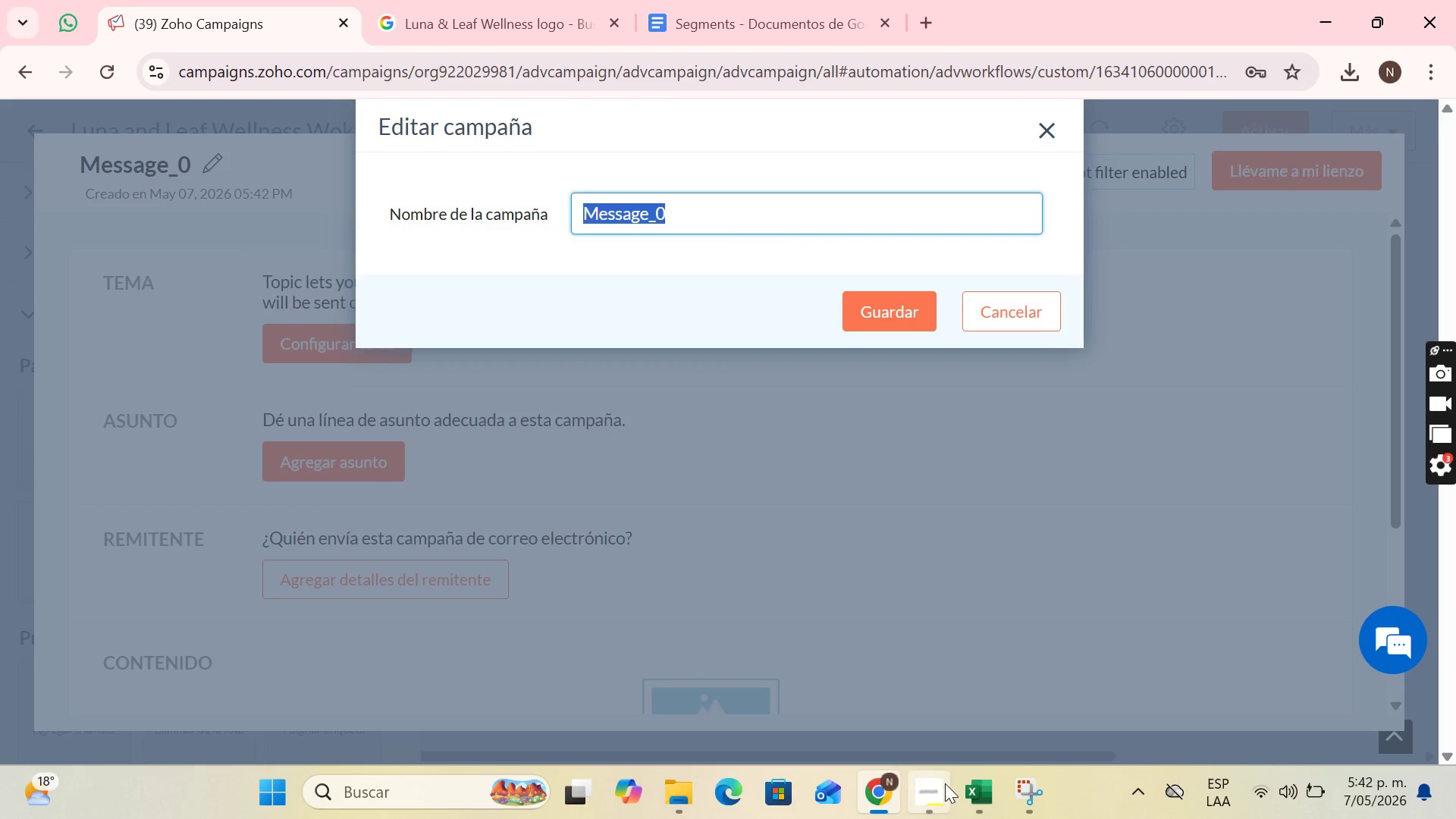 
left_click([937, 794])